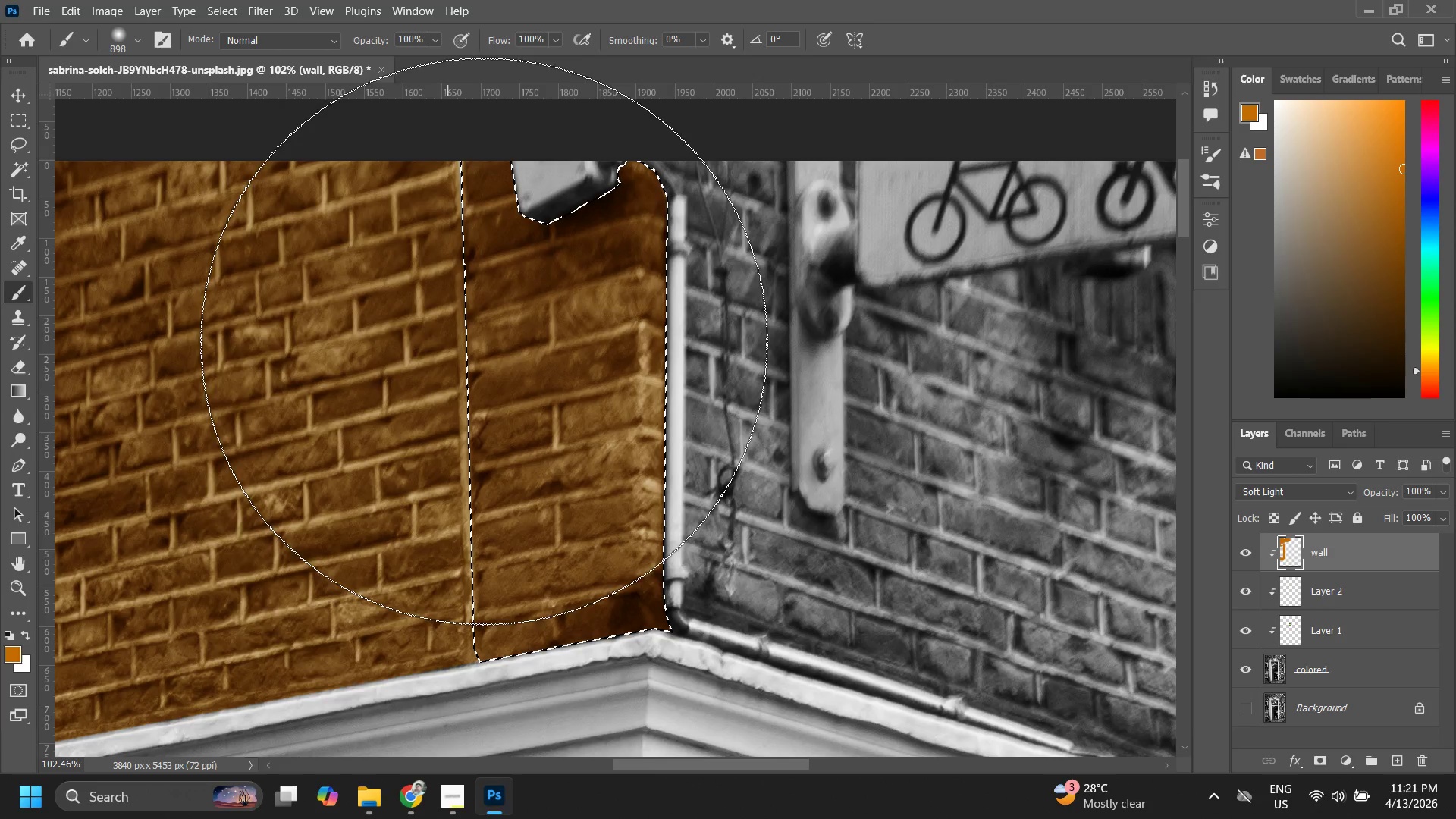 
left_click_drag(start_coordinate=[484, 353], to_coordinate=[606, 382])
 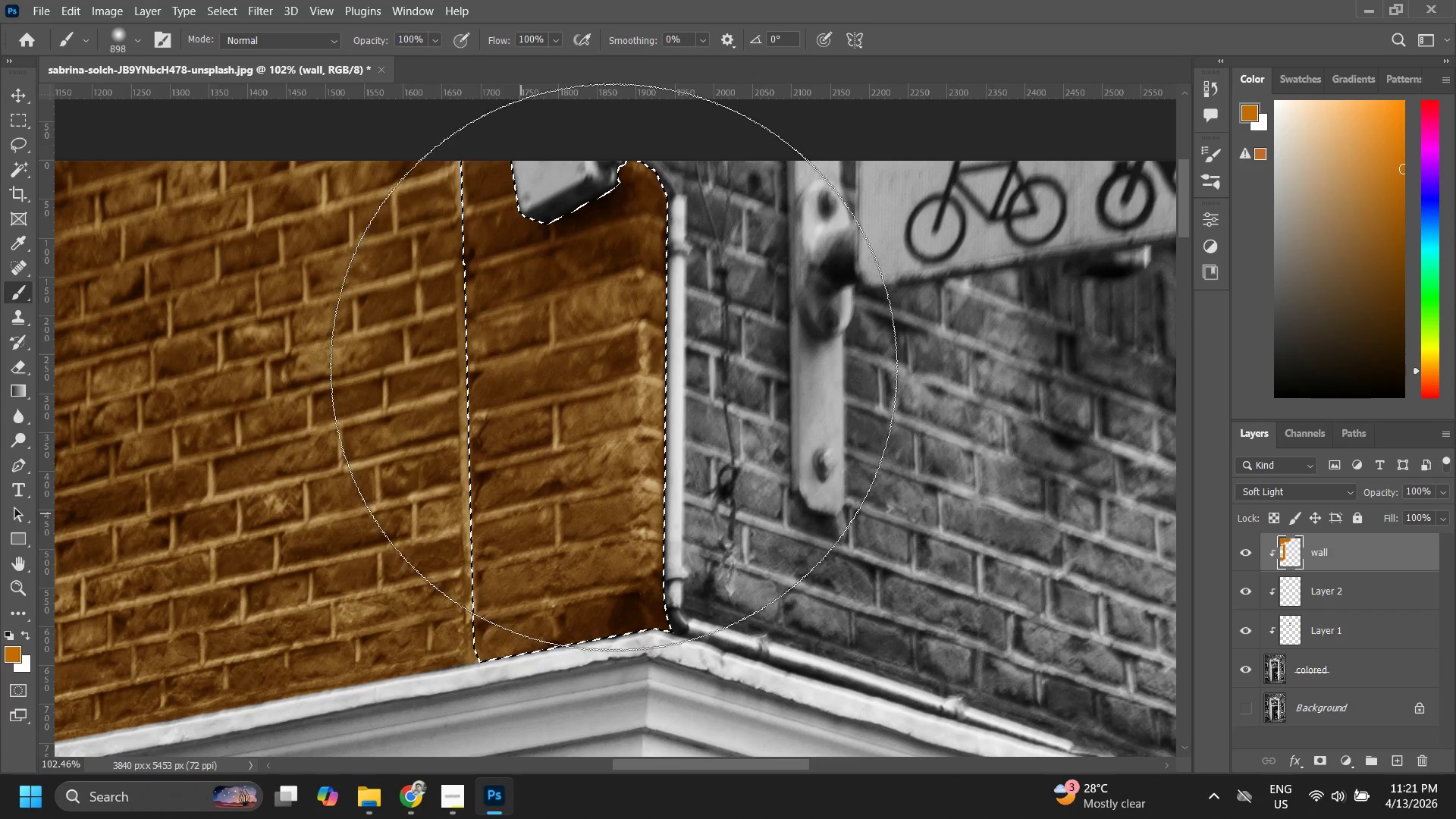 
left_click_drag(start_coordinate=[613, 375], to_coordinate=[578, 496])
 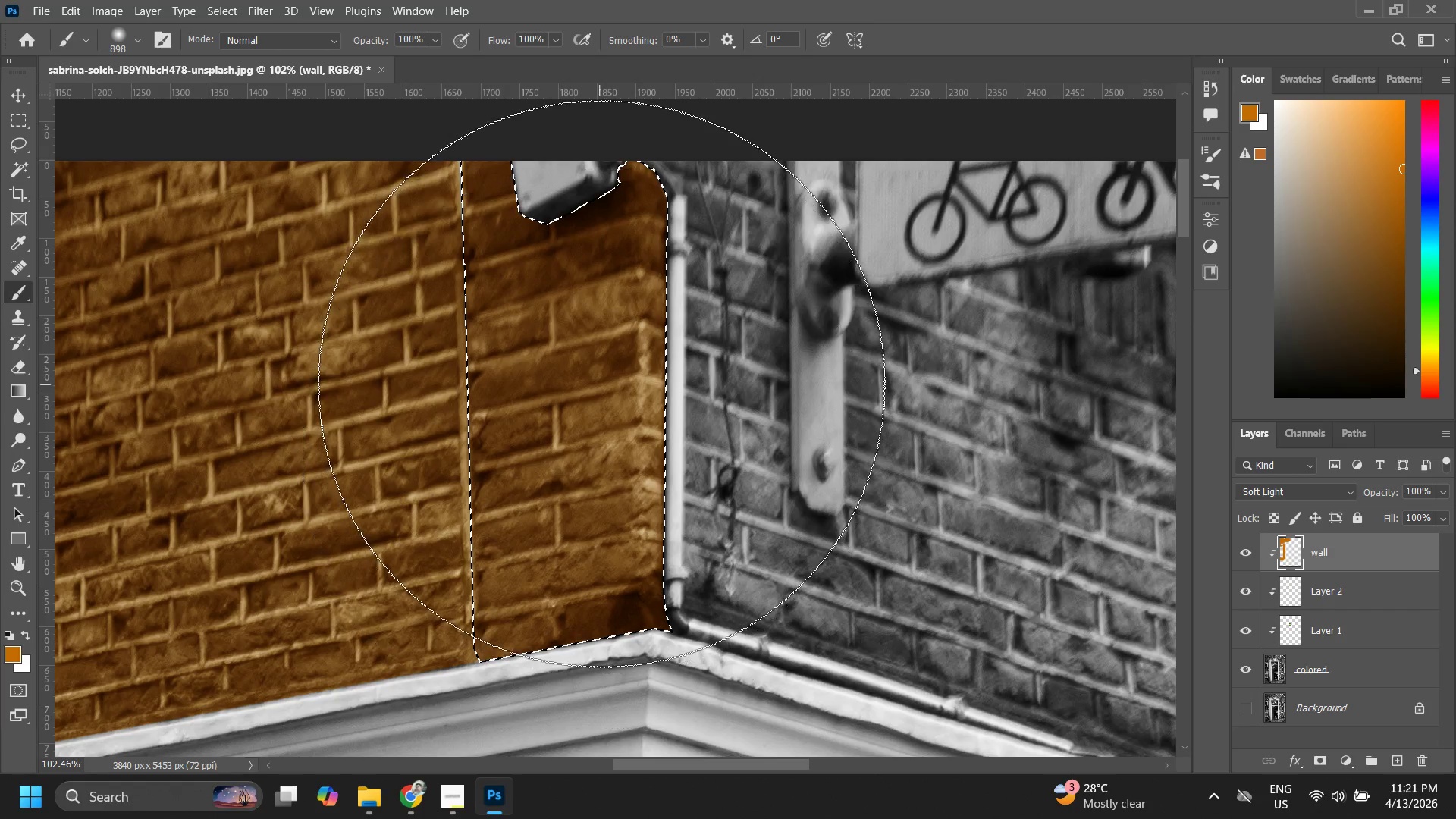 
key(Control+ControlLeft)
 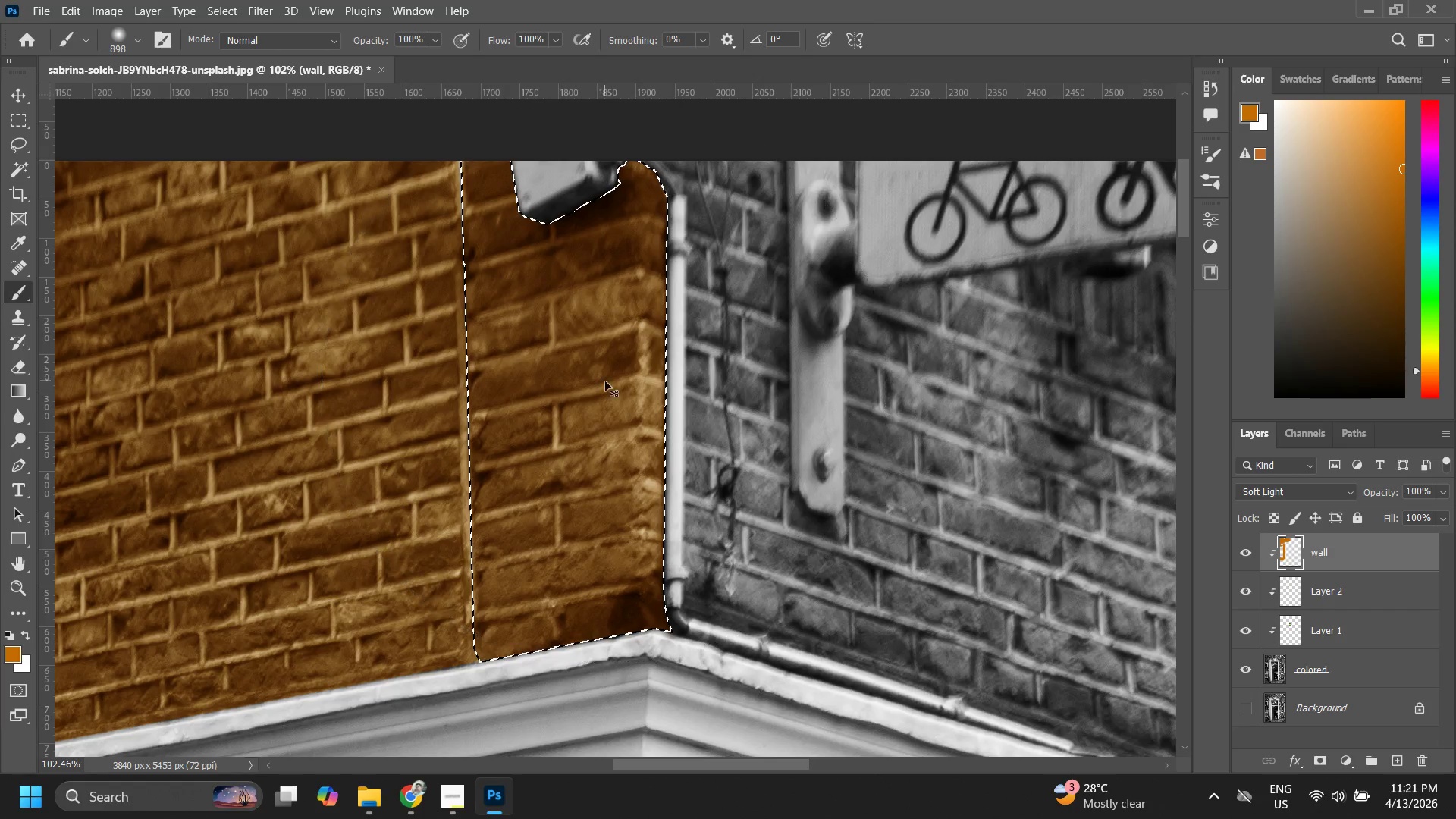 
key(Control+D)
 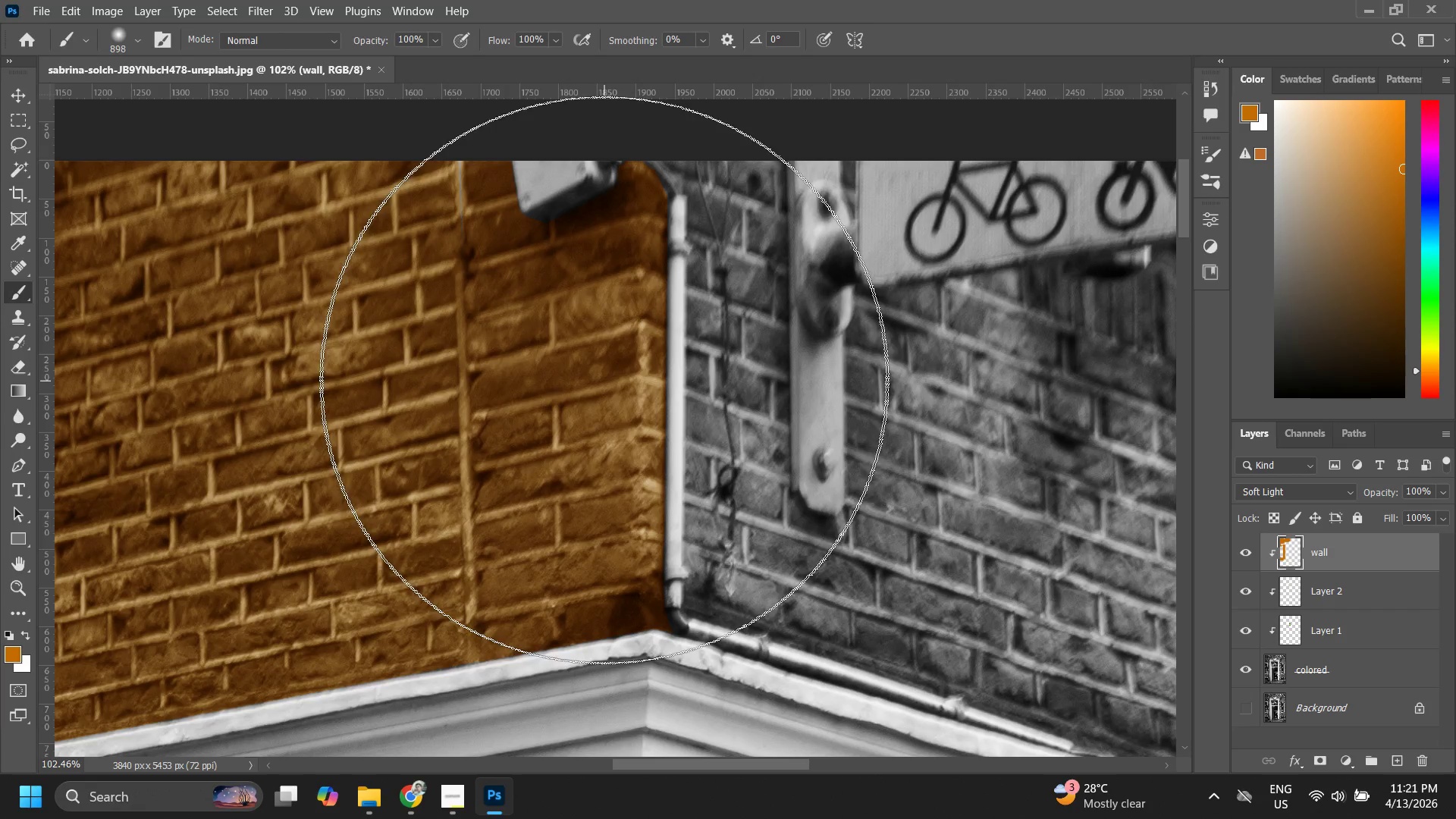 
type(zzzzz z)
 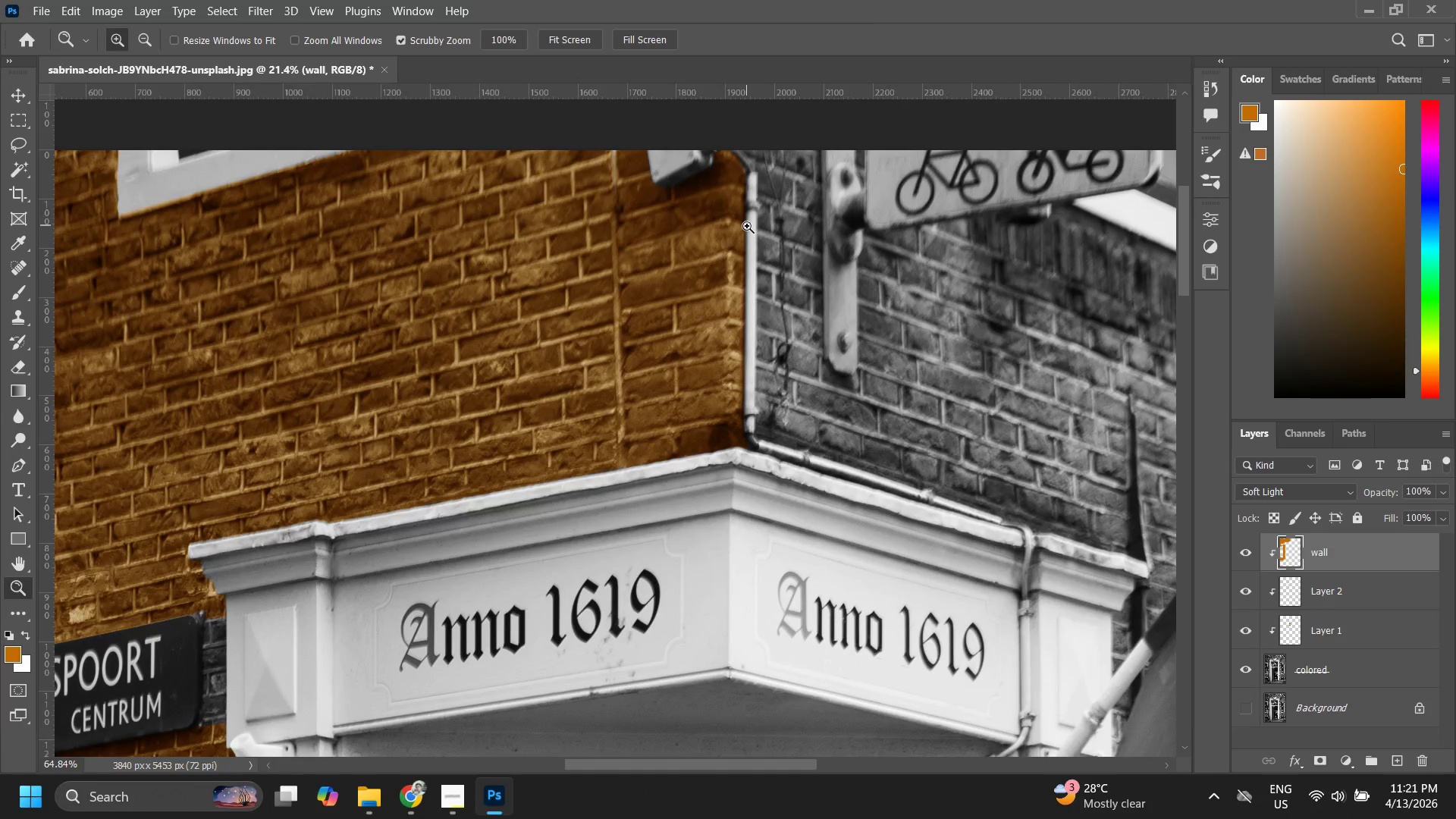 
left_click_drag(start_coordinate=[667, 395], to_coordinate=[540, 561])
 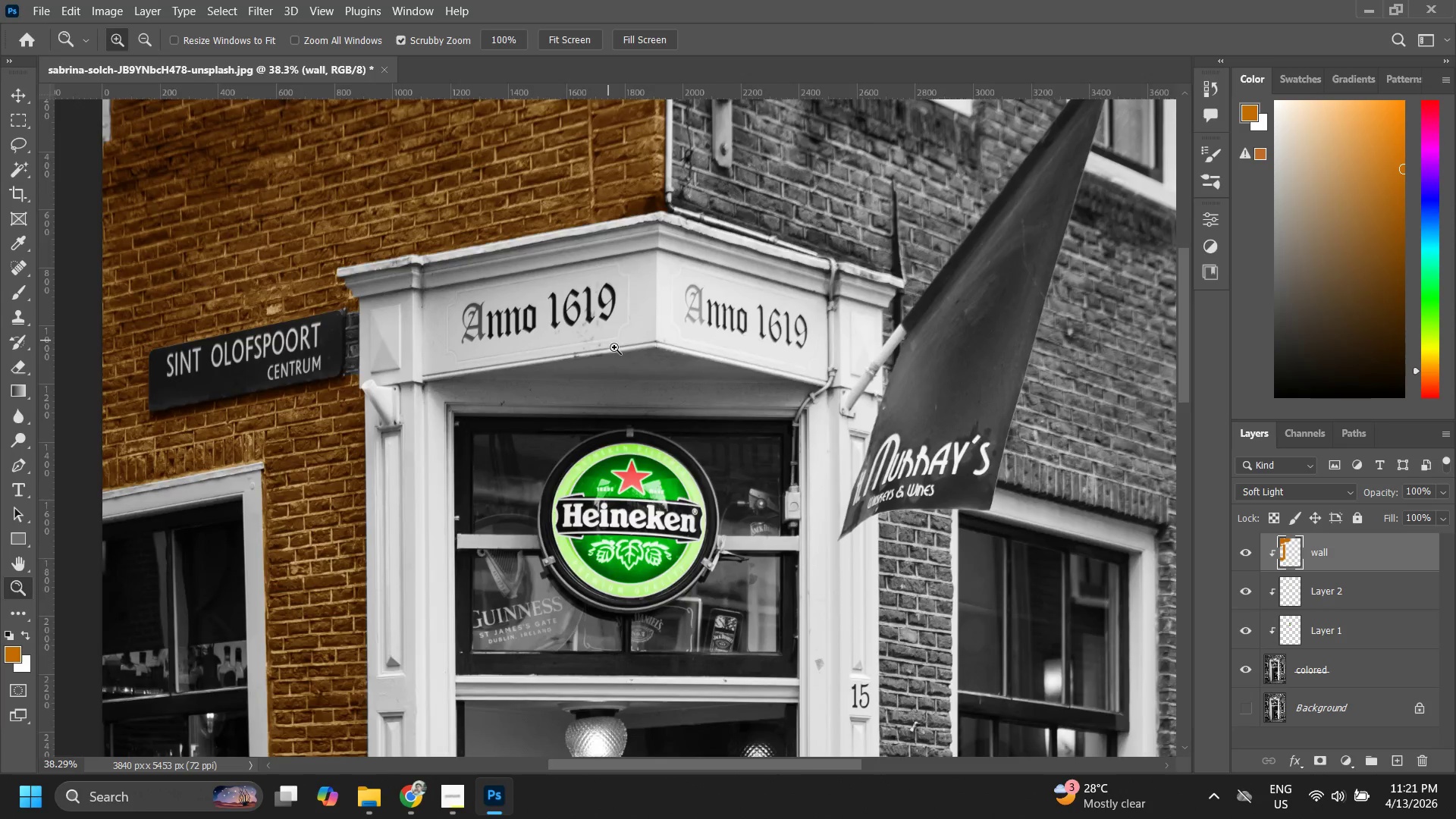 
left_click_drag(start_coordinate=[545, 552], to_coordinate=[544, 324])
 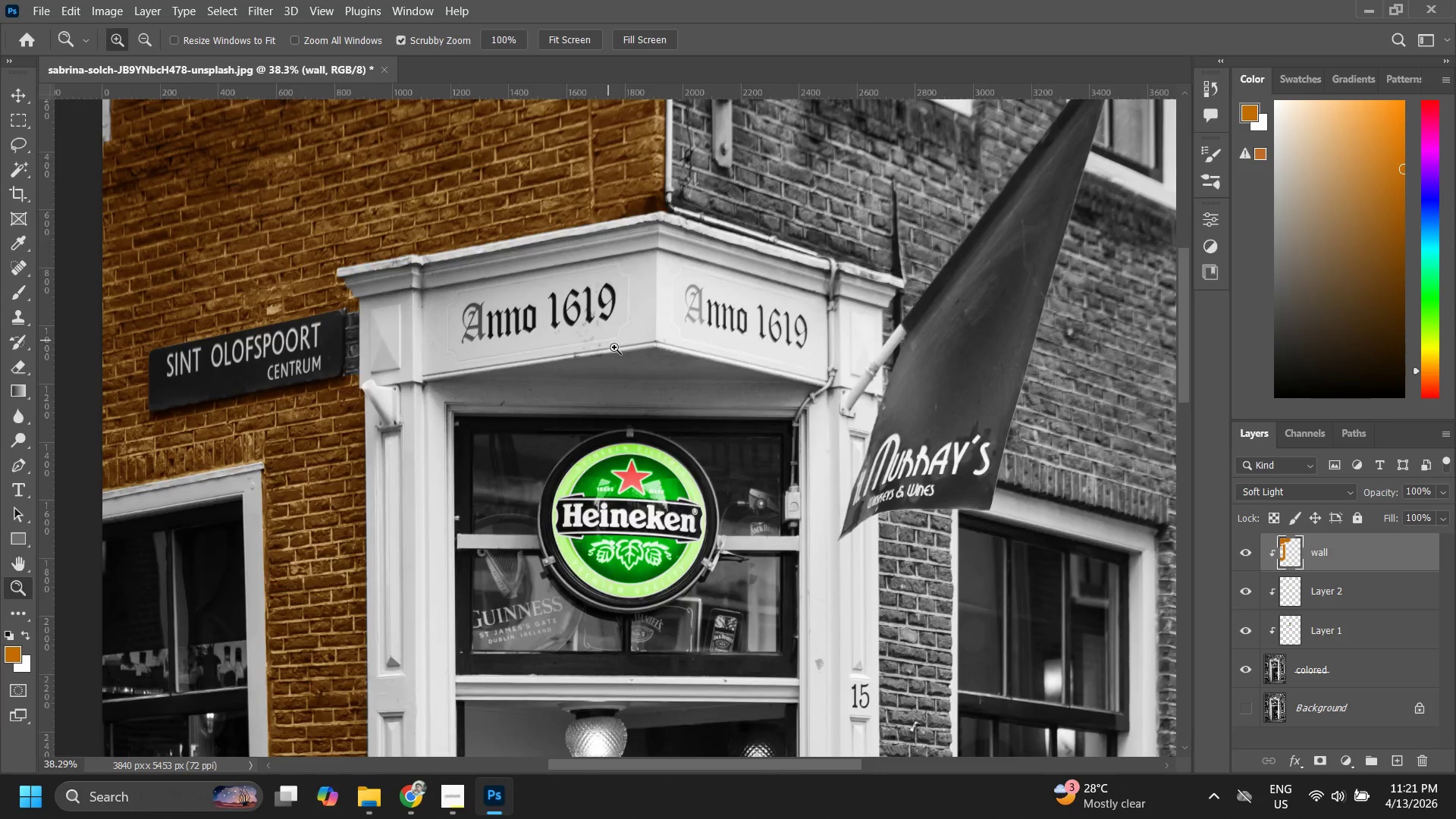 
left_click_drag(start_coordinate=[614, 351], to_coordinate=[562, 437])
 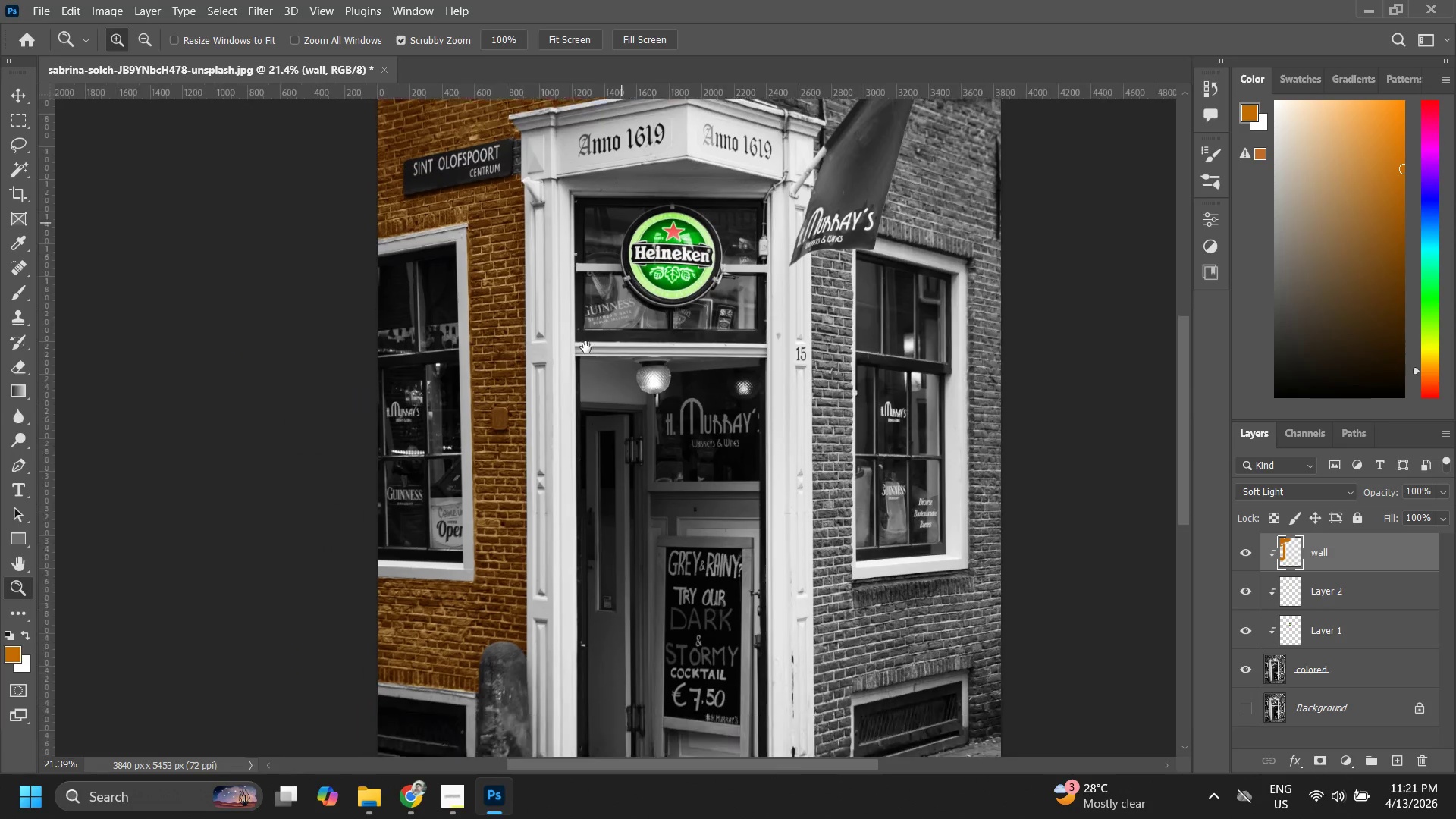 
left_click_drag(start_coordinate=[563, 437], to_coordinate=[586, 349])
 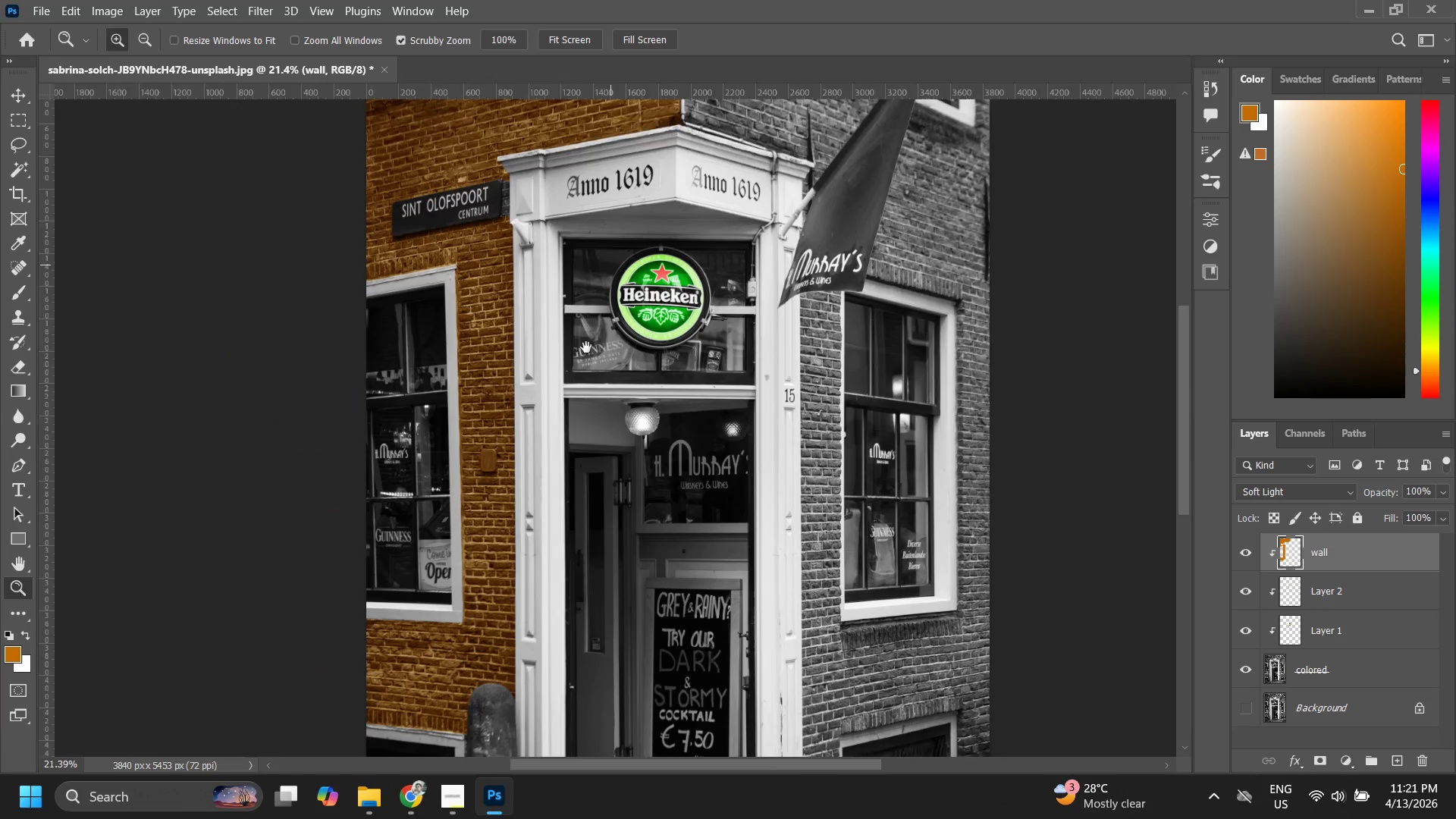 
left_click_drag(start_coordinate=[586, 347], to_coordinate=[580, 387])
 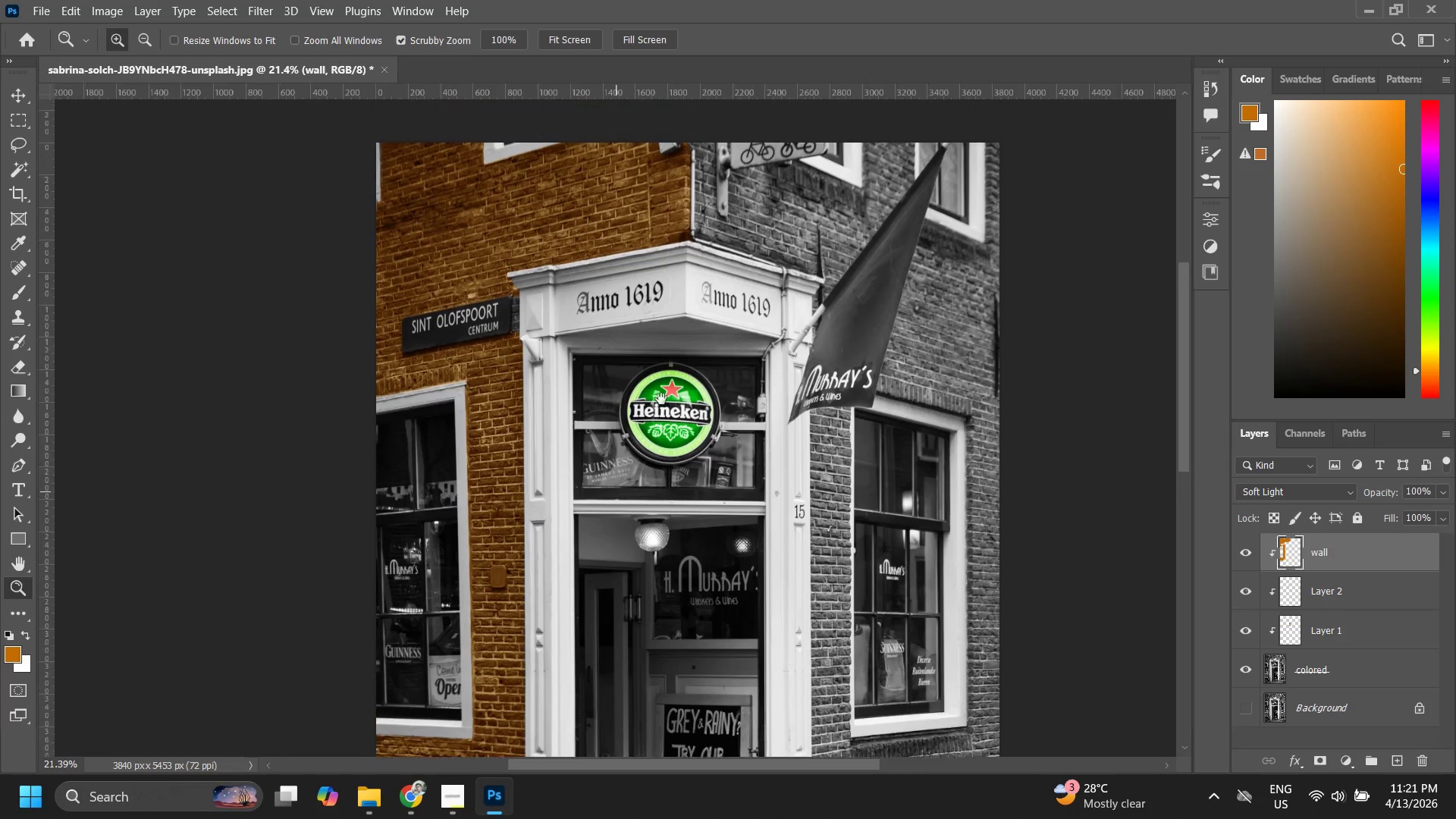 
left_click_drag(start_coordinate=[626, 305], to_coordinate=[618, 463])
 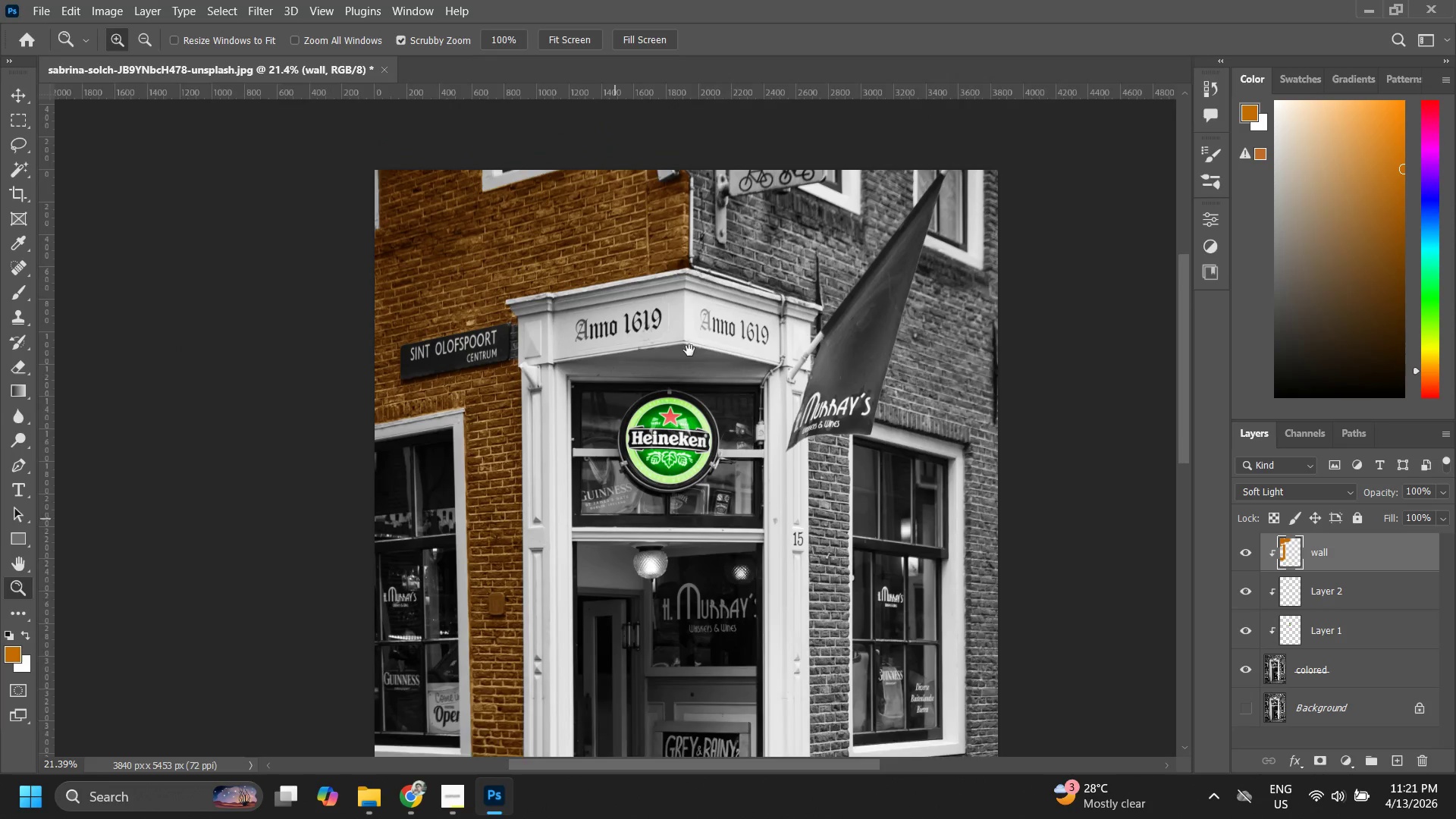 
left_click_drag(start_coordinate=[689, 350], to_coordinate=[679, 393])
 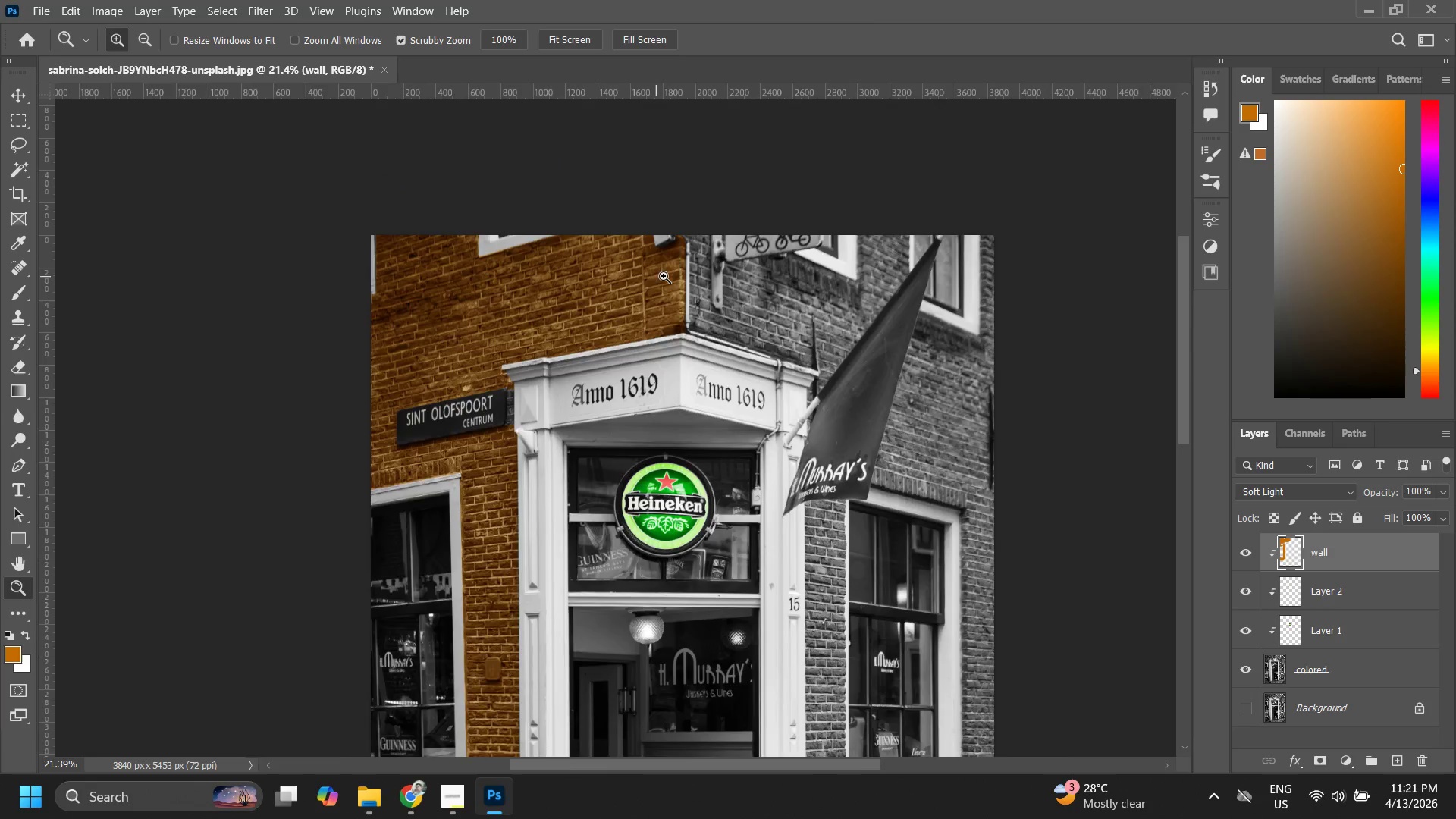 
left_click_drag(start_coordinate=[657, 278], to_coordinate=[686, 267])
 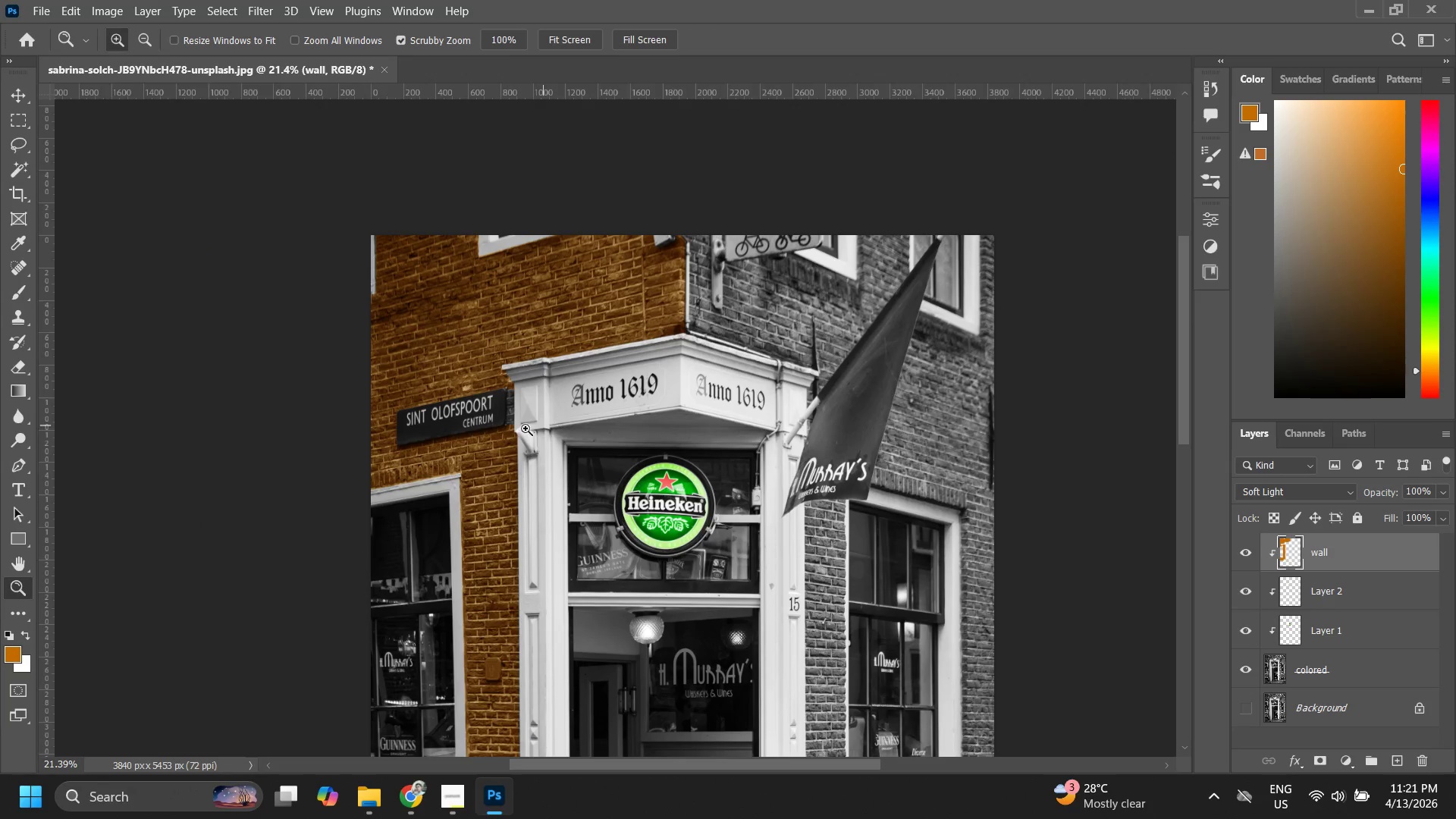 
left_click_drag(start_coordinate=[453, 450], to_coordinate=[588, 353])
 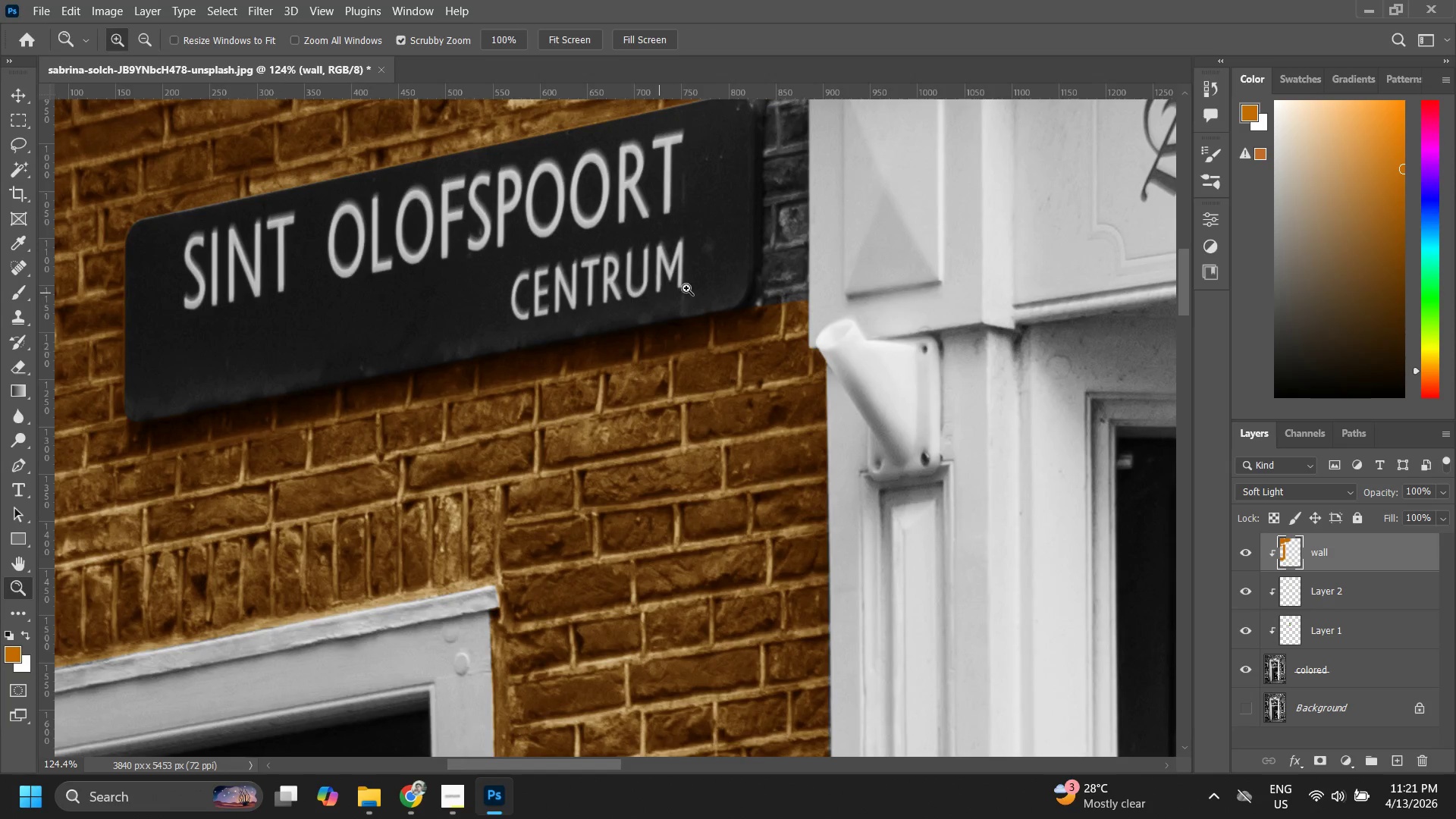 
hold_key(key=Space, duration=0.52)
 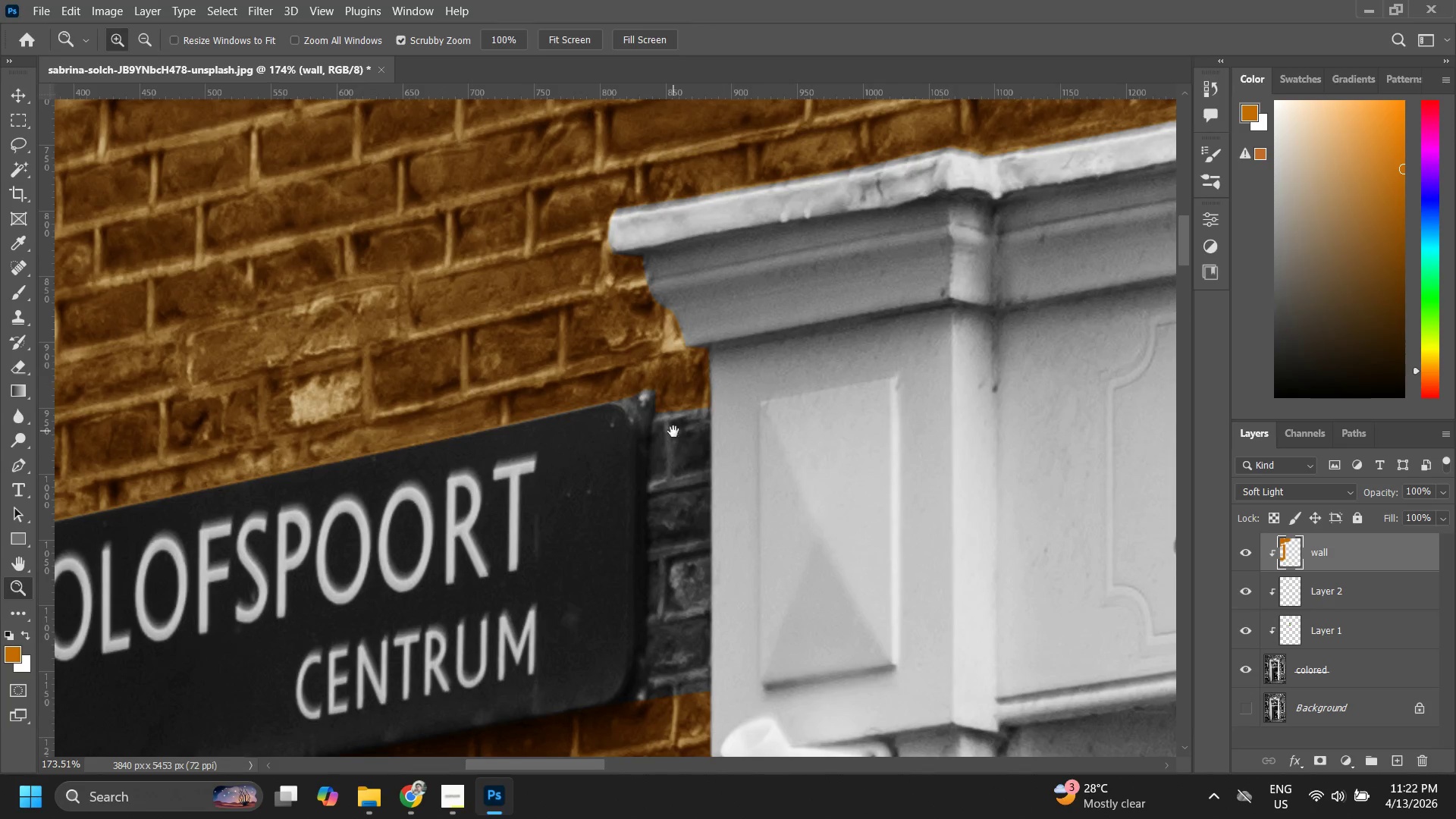 
left_click_drag(start_coordinate=[730, 258], to_coordinate=[668, 447])
 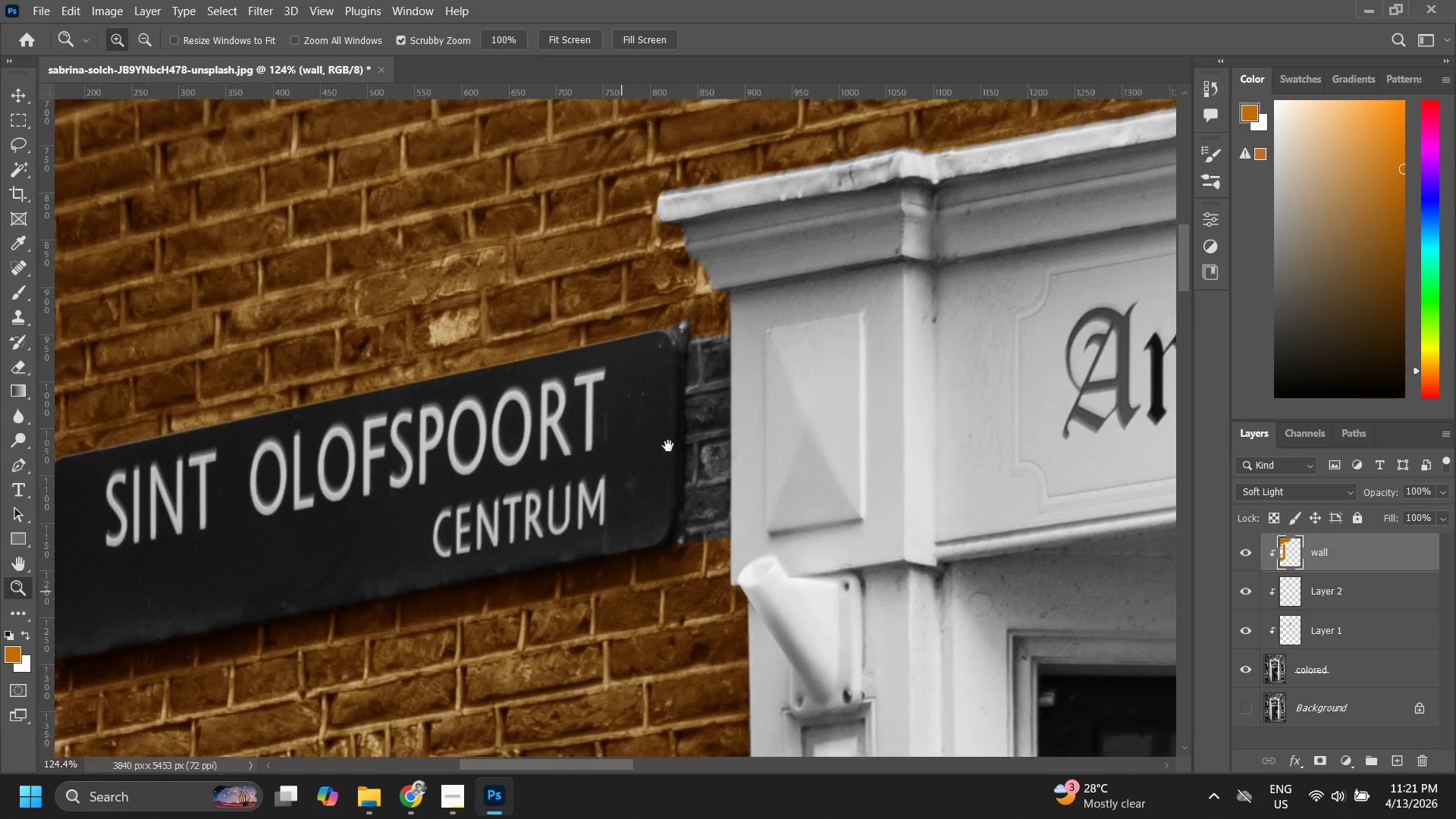 
type(z zbp)
 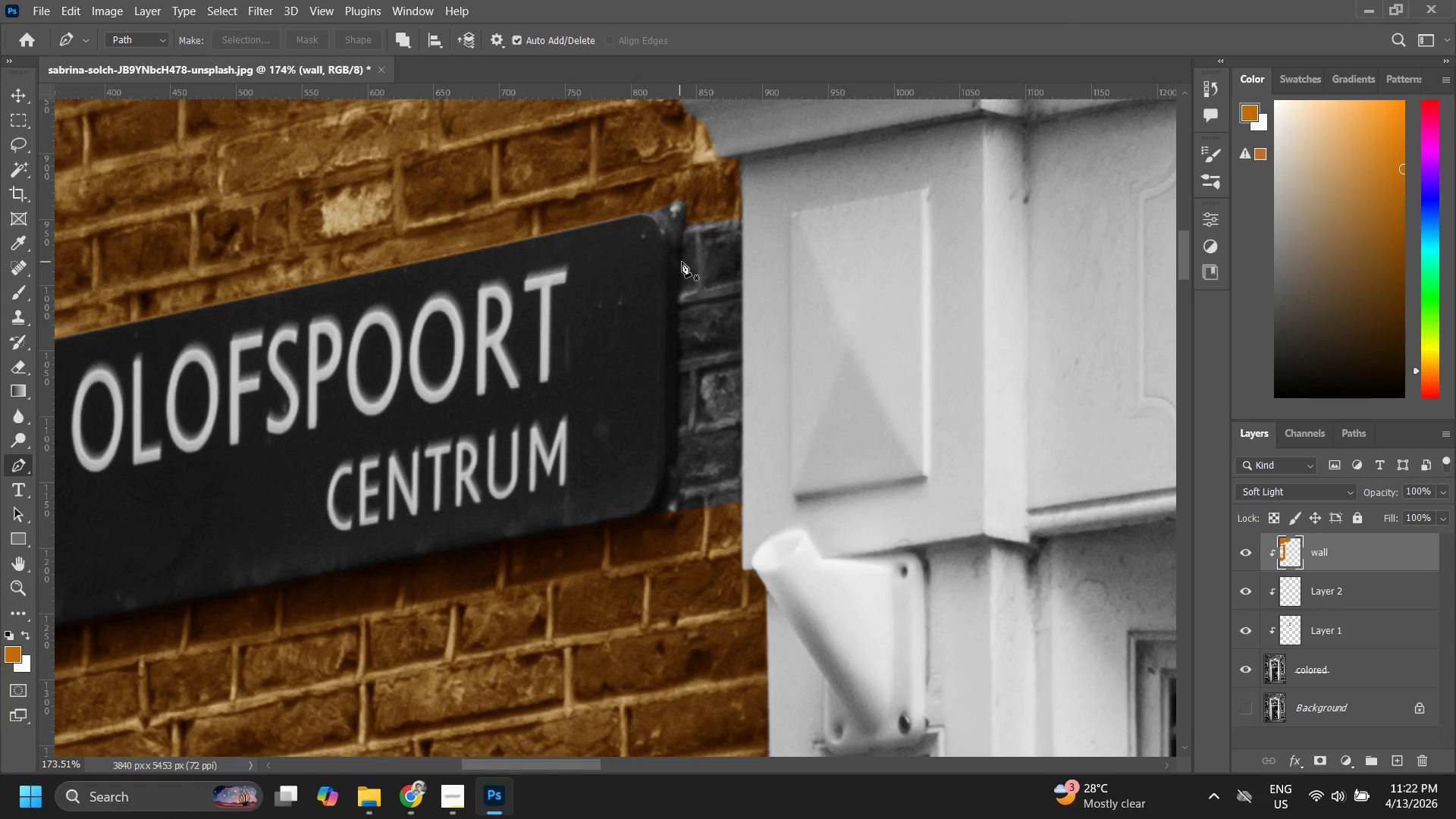 
left_click_drag(start_coordinate=[695, 400], to_coordinate=[723, 385])
 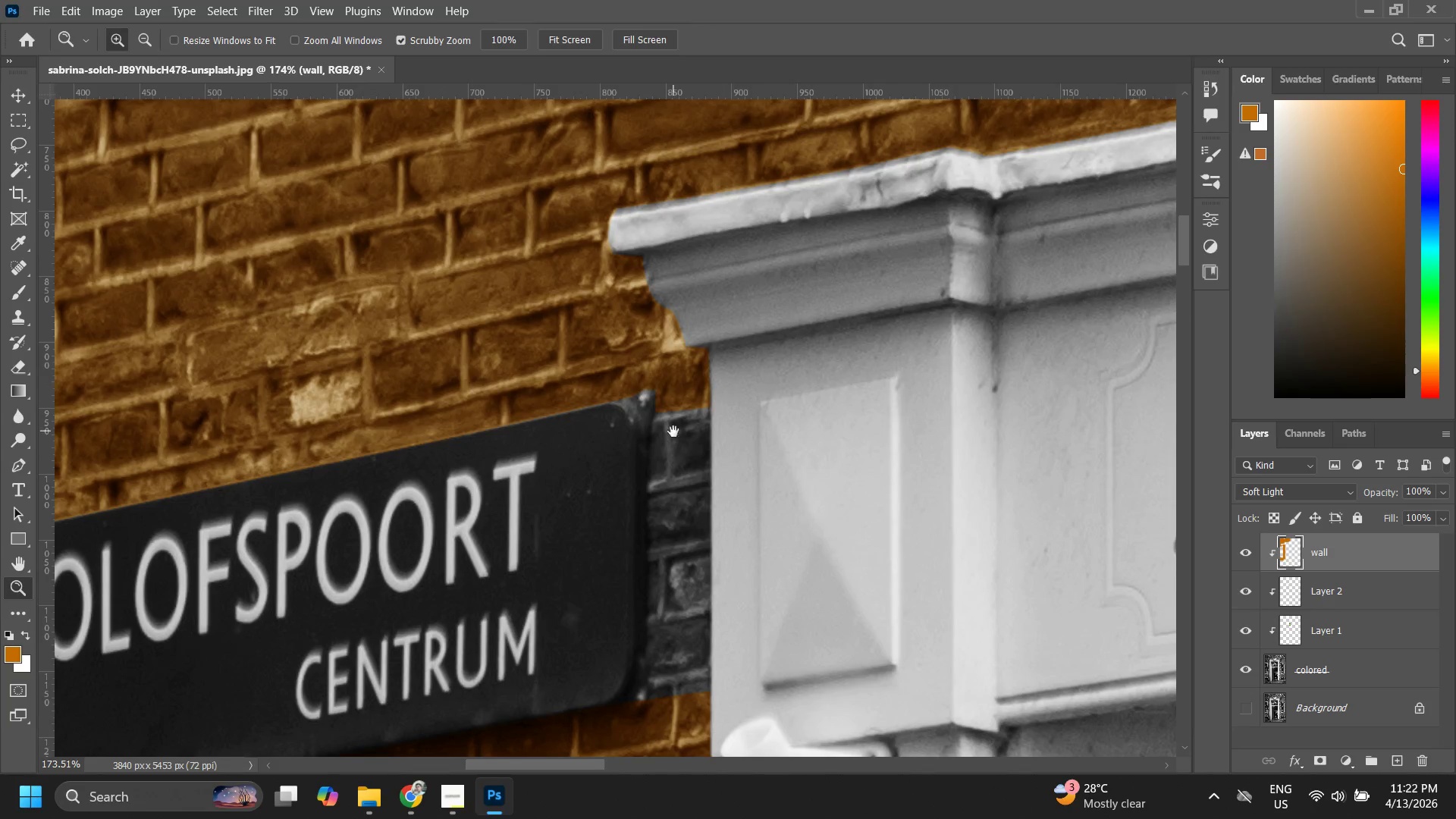 
left_click_drag(start_coordinate=[673, 431], to_coordinate=[681, 385])
 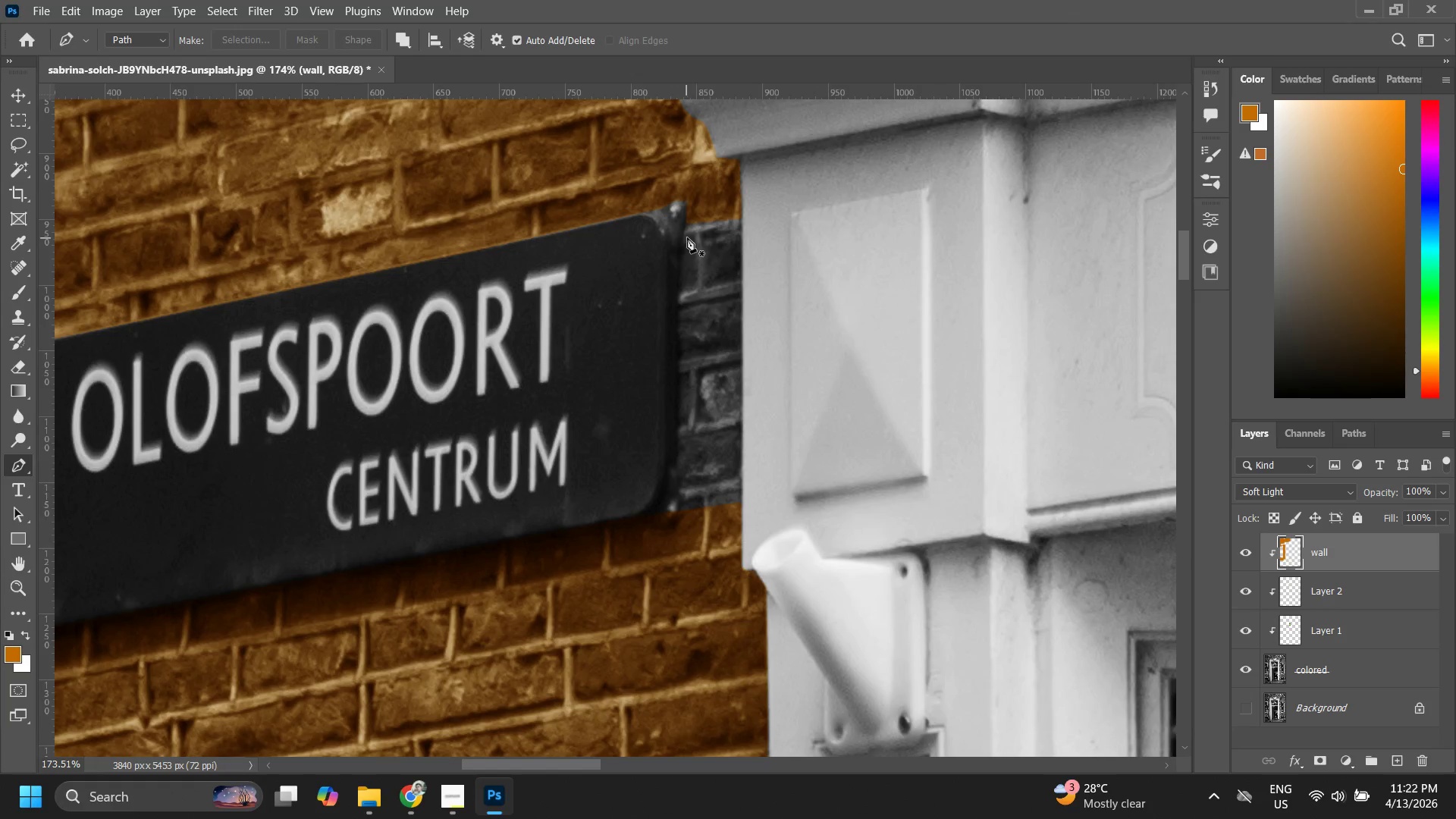 
left_click([690, 221])
 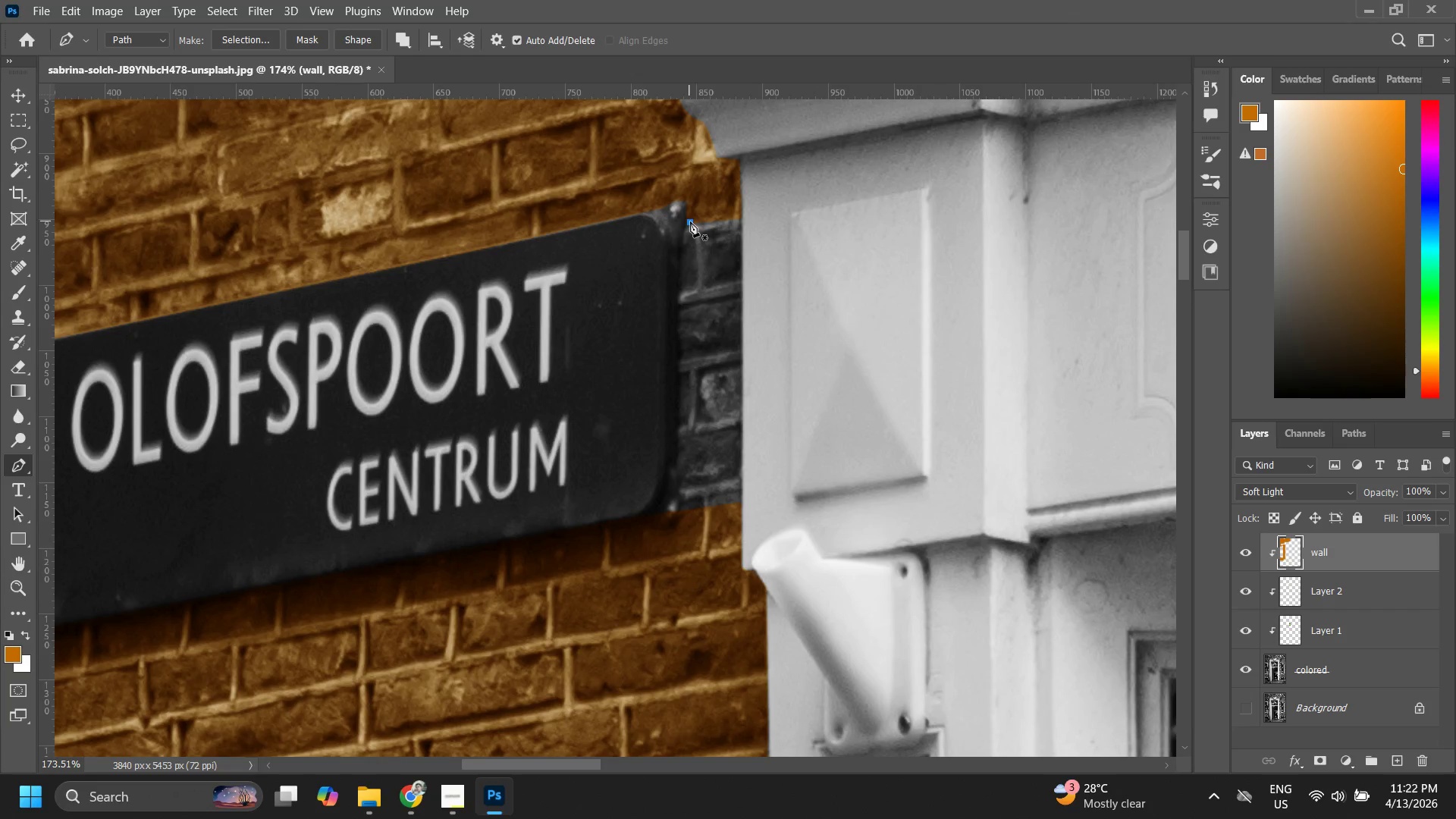 
hold_key(key=ShiftLeft, duration=0.45)
 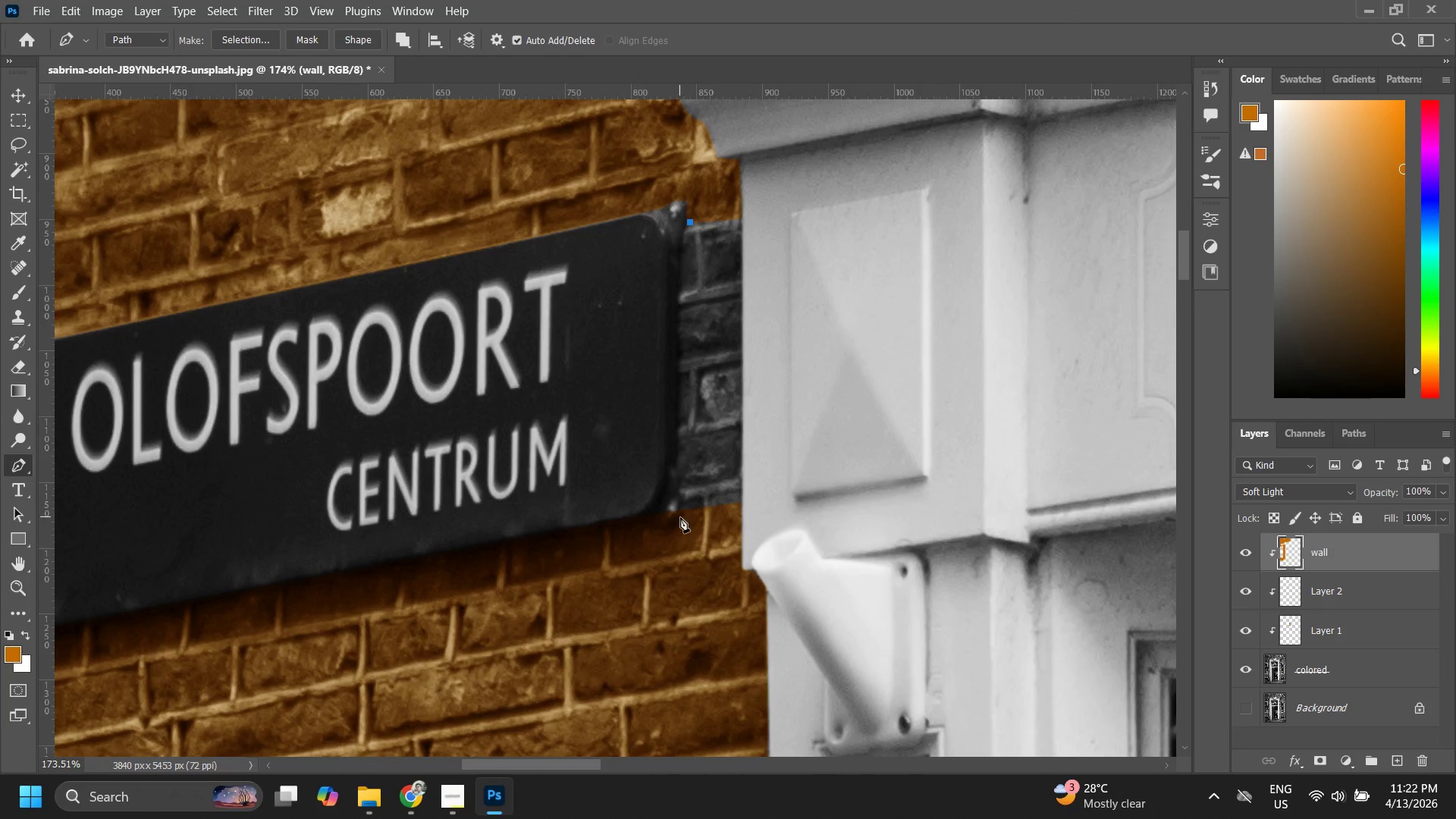 
hold_key(key=ShiftLeft, duration=0.59)
left_click([680, 515])
 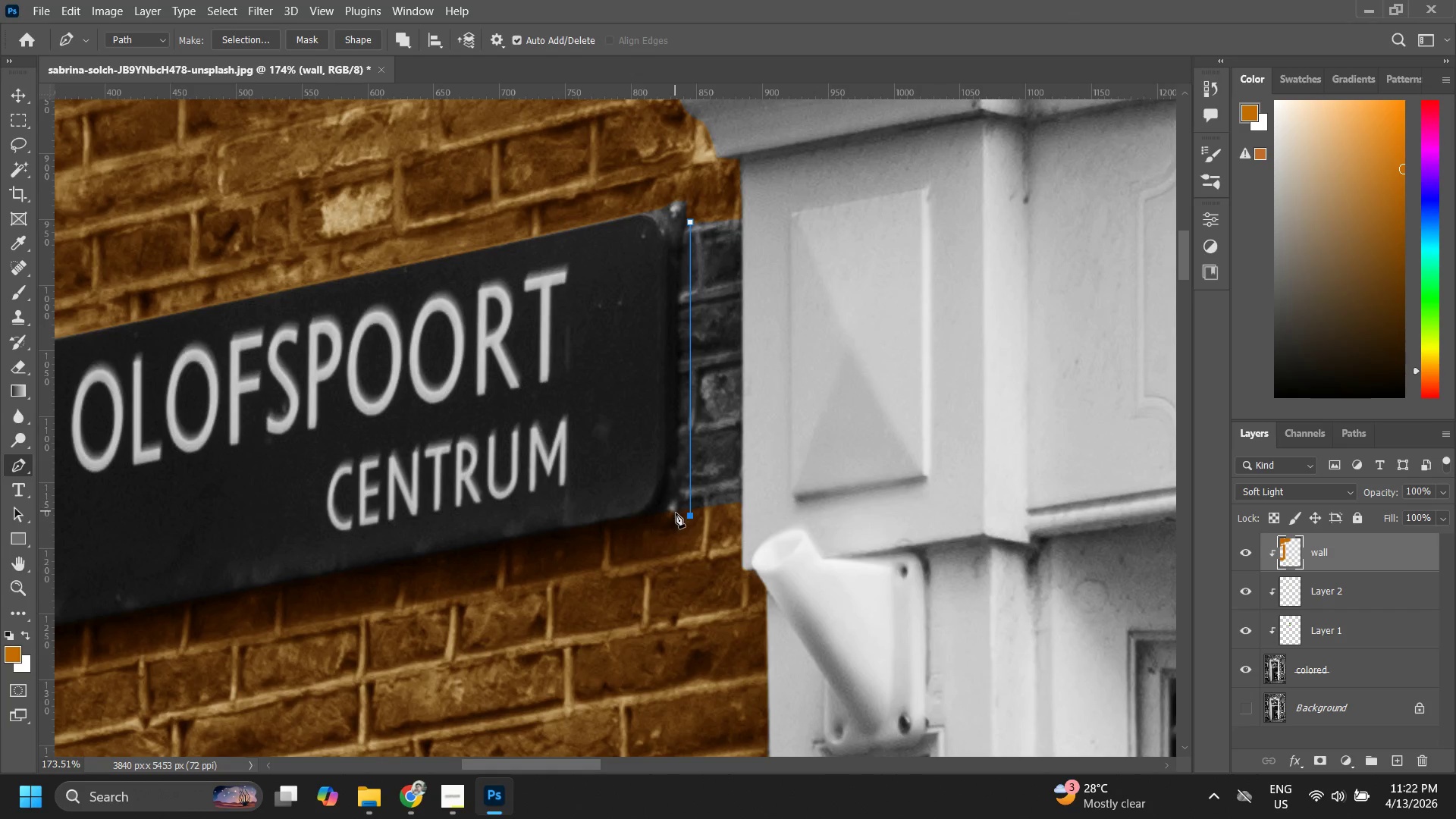 
key(Control+ControlLeft)
 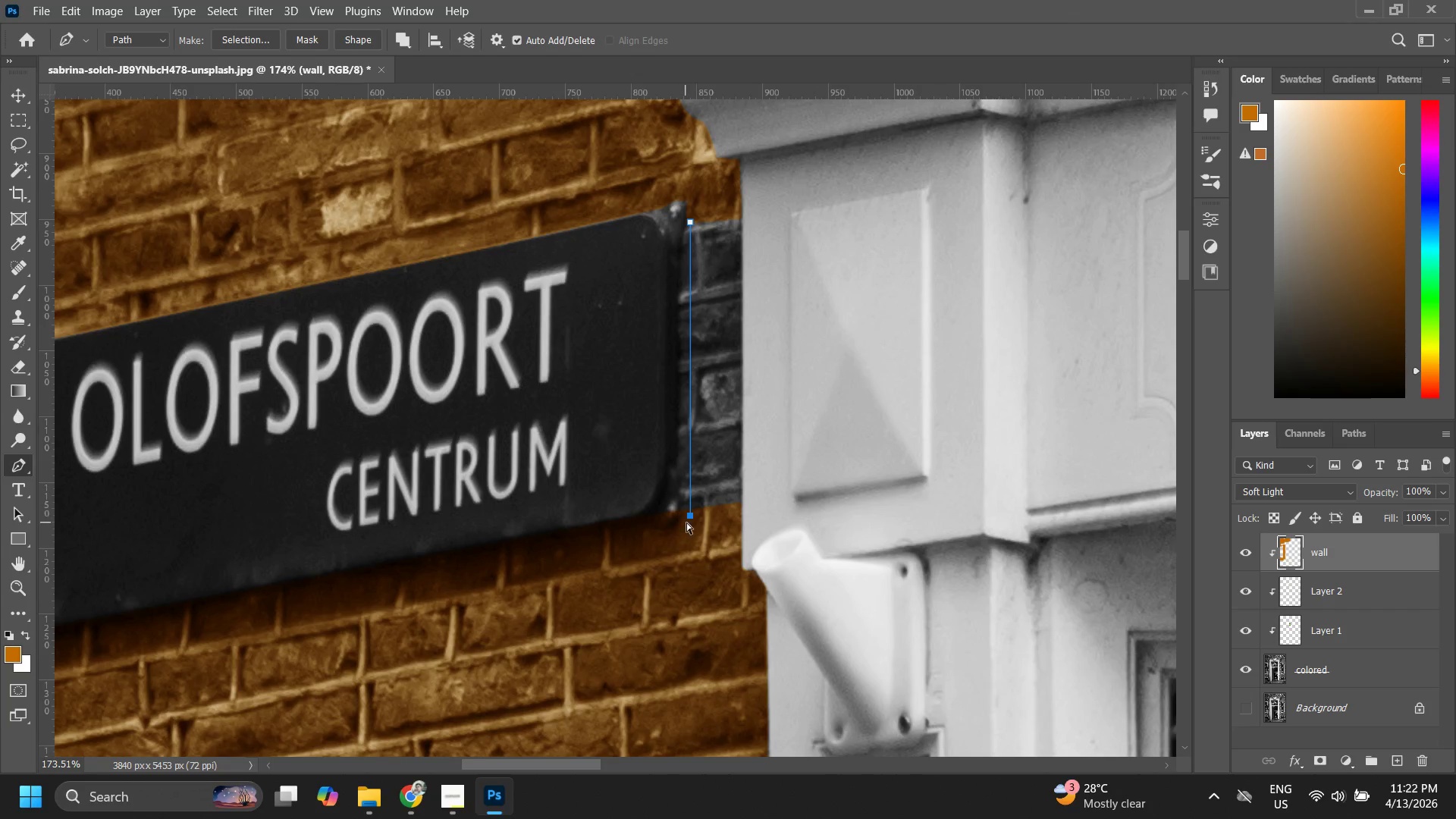 
key(Control+Z)
 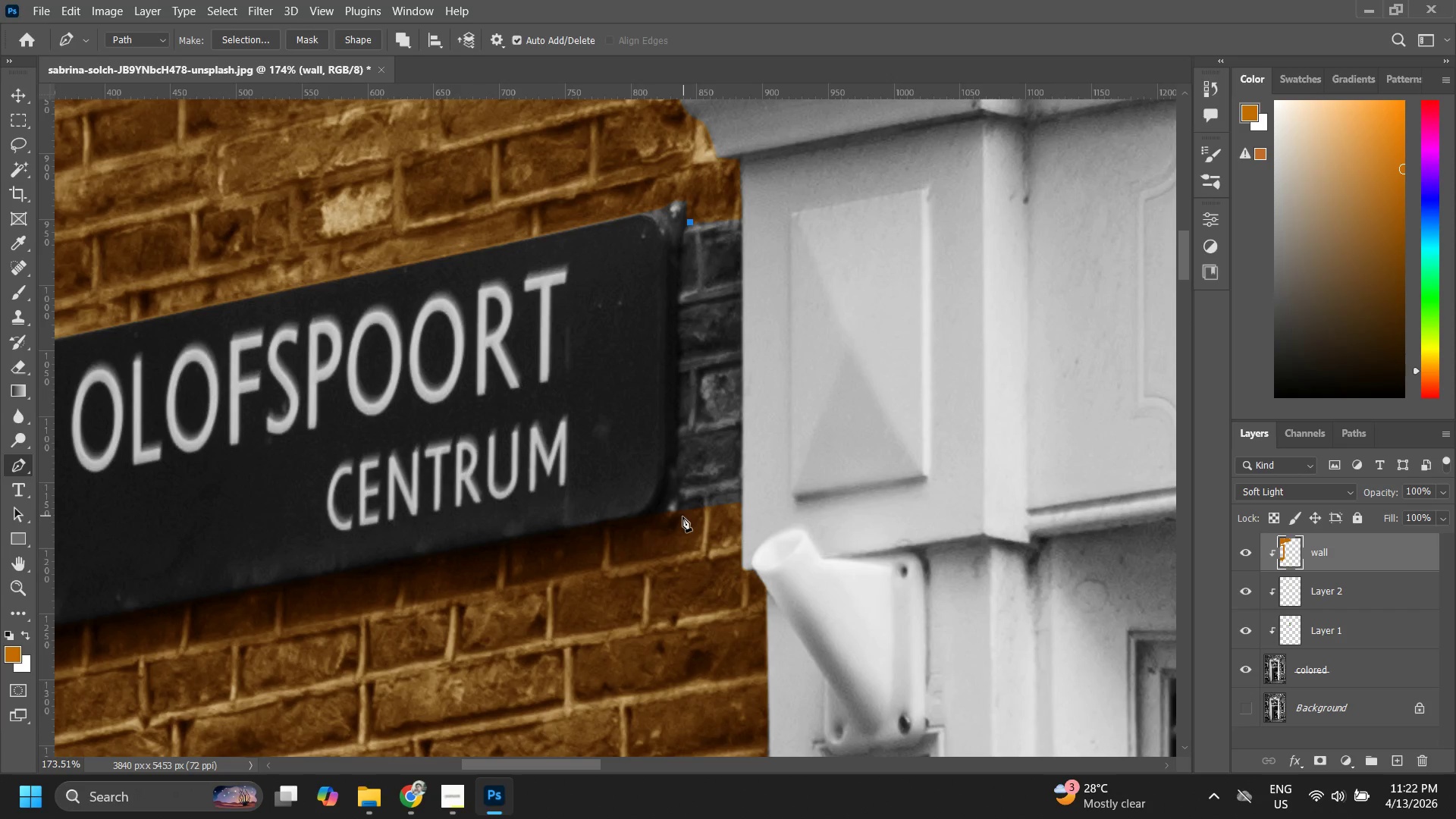 
left_click([682, 515])
 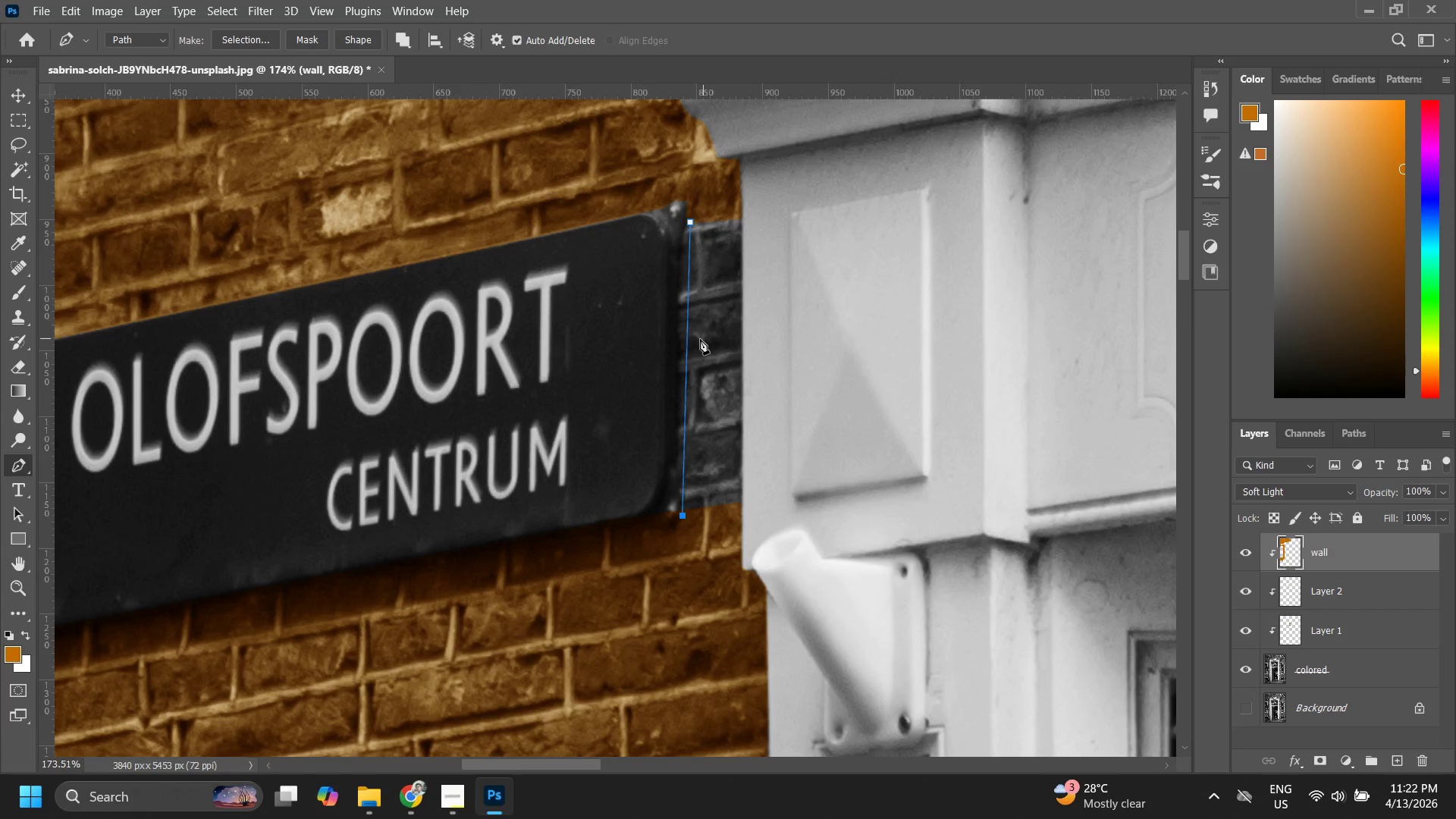 
left_click([689, 336])
 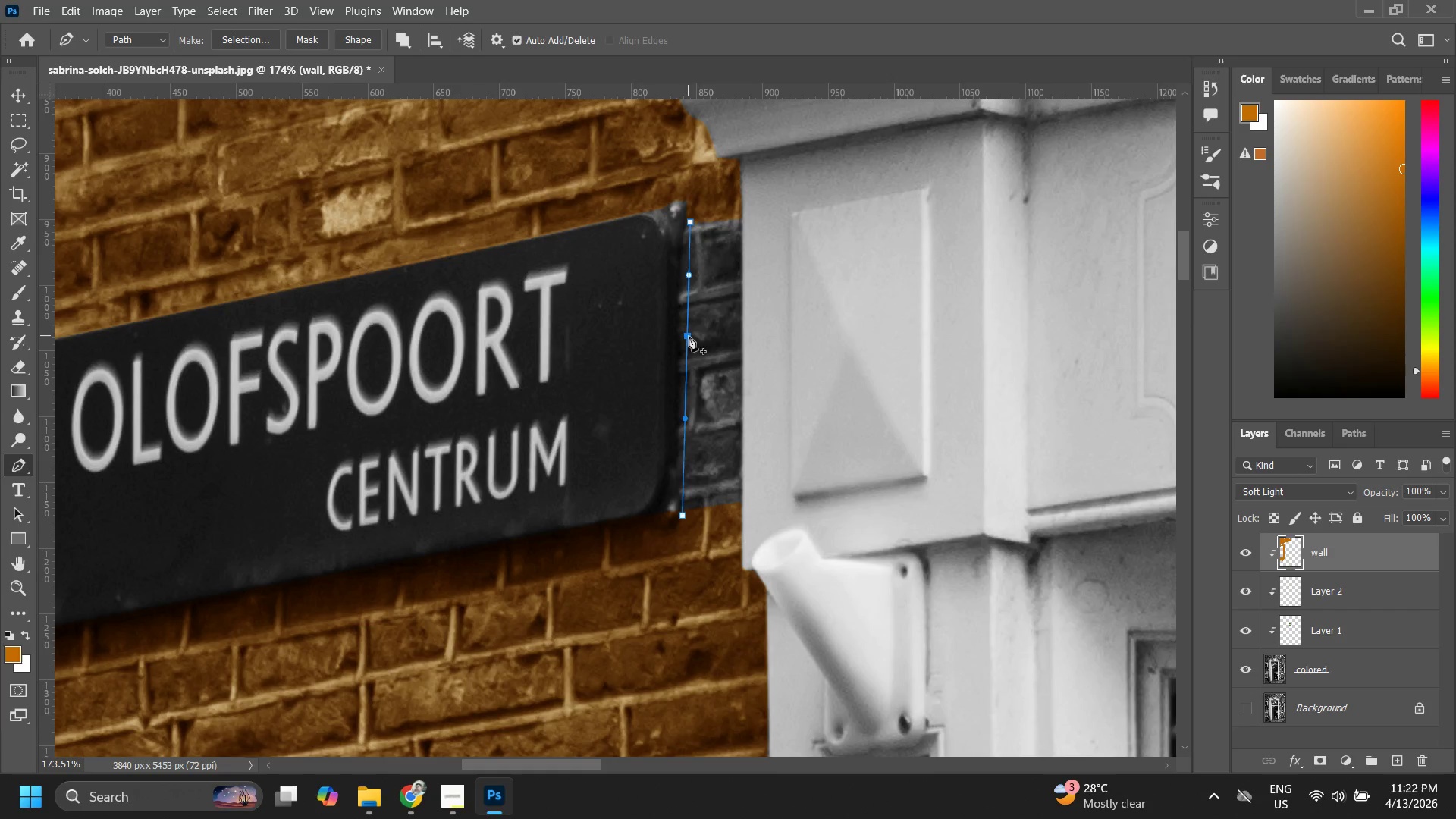 
hold_key(key=ControlLeft, duration=1.52)
left_click_drag(start_coordinate=[689, 336], to_coordinate=[680, 326])
 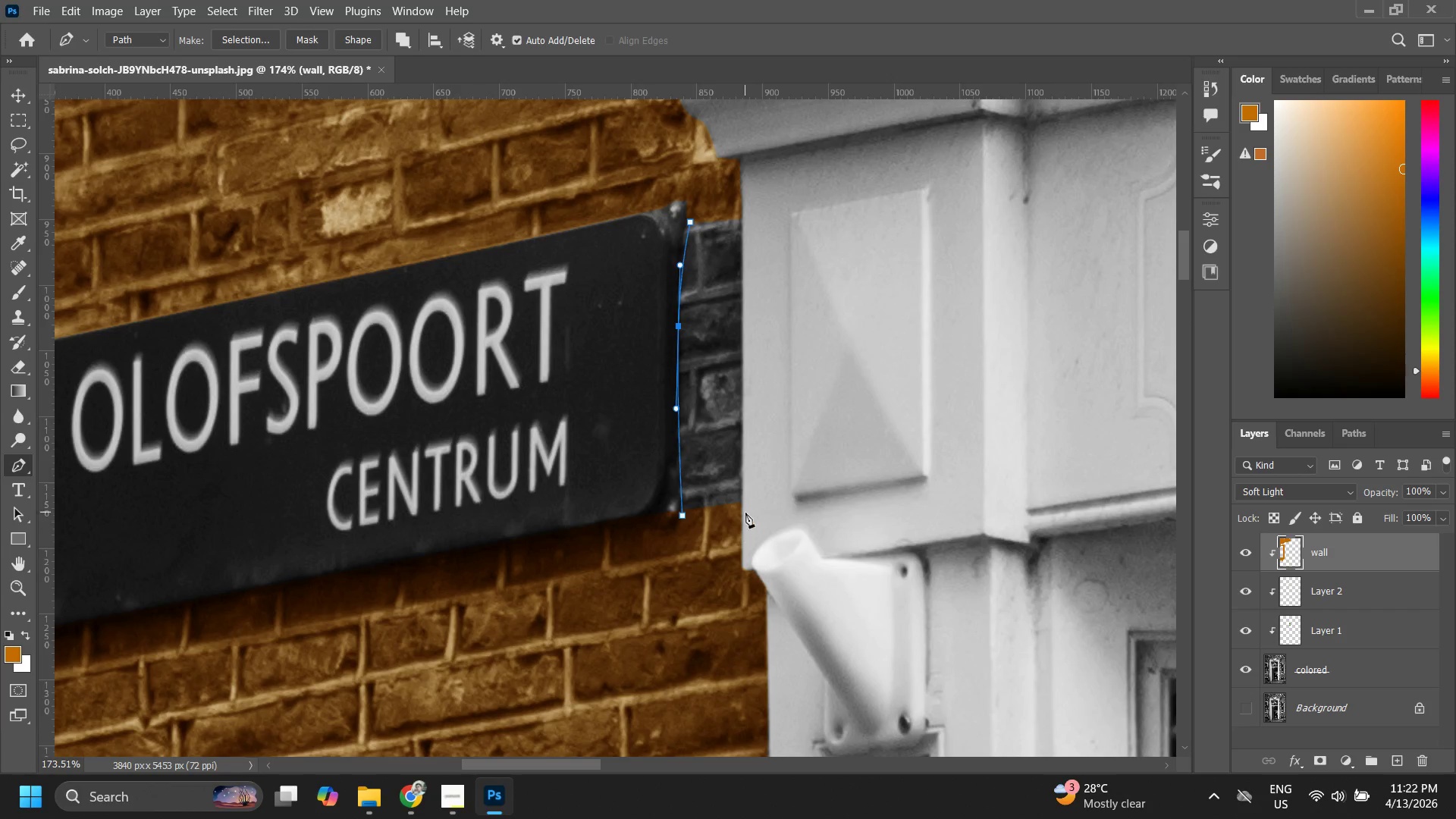 
key(Control+ControlLeft)
 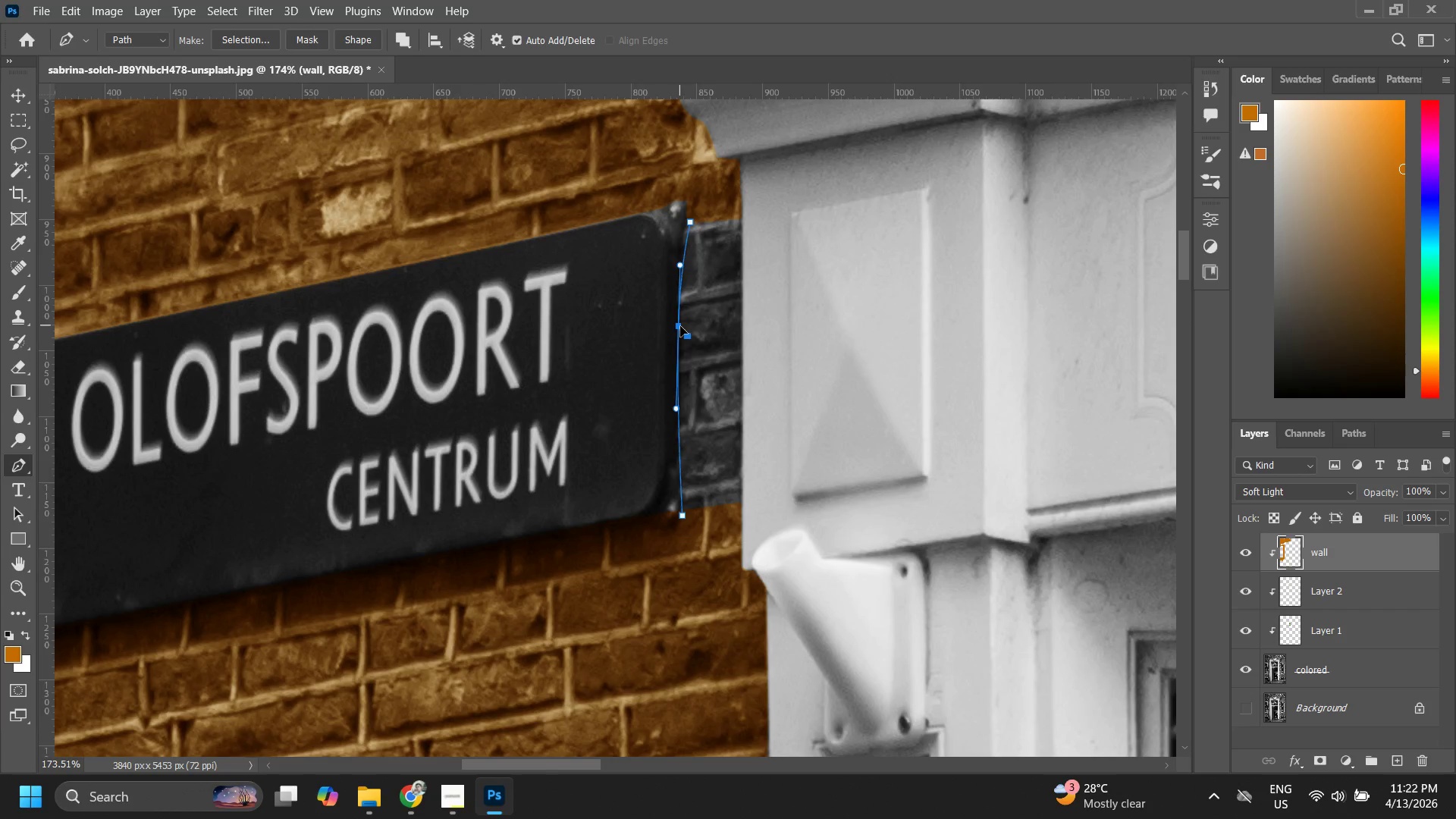 
key(Control+ControlLeft)
 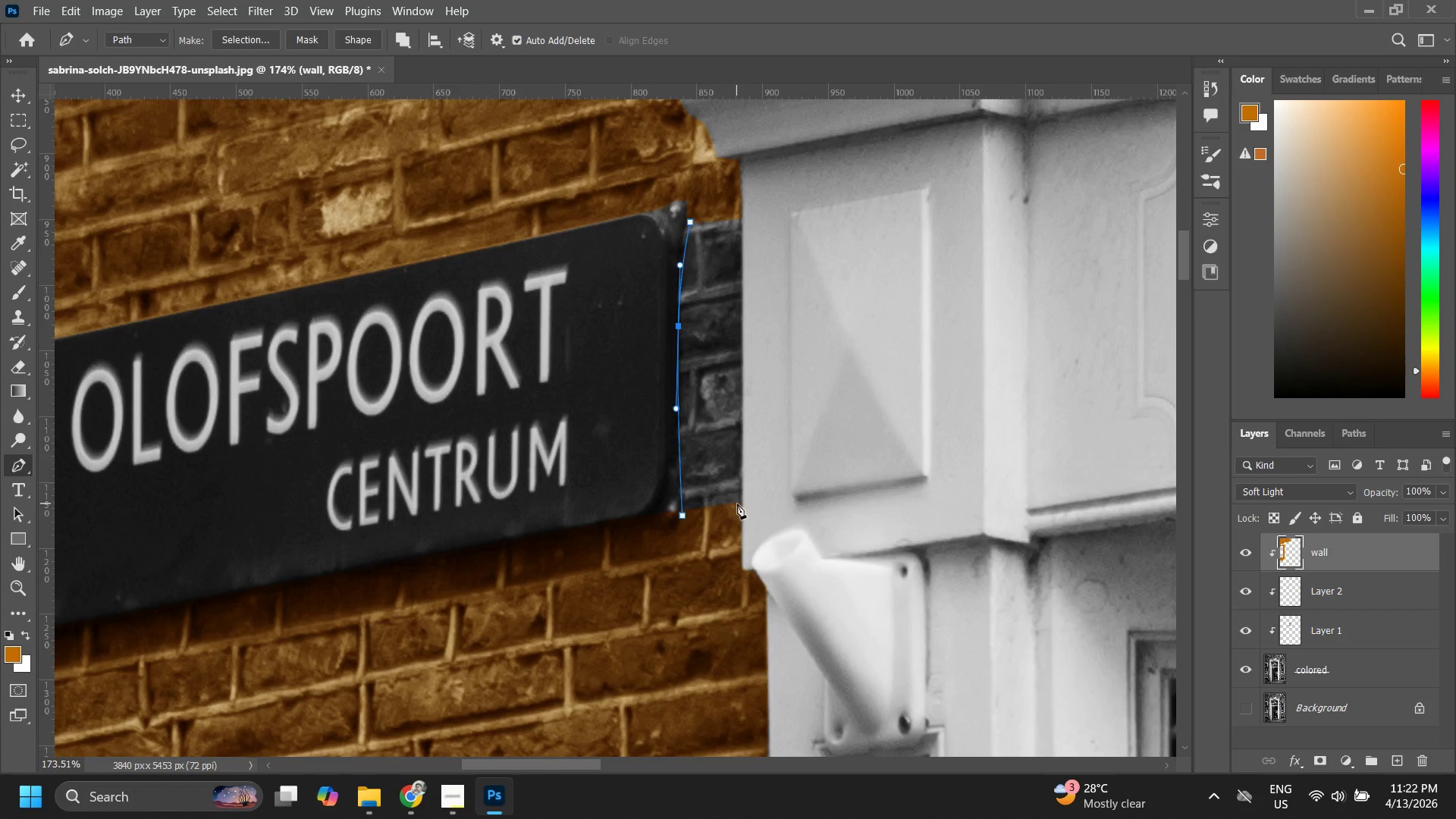 
left_click([742, 504])
 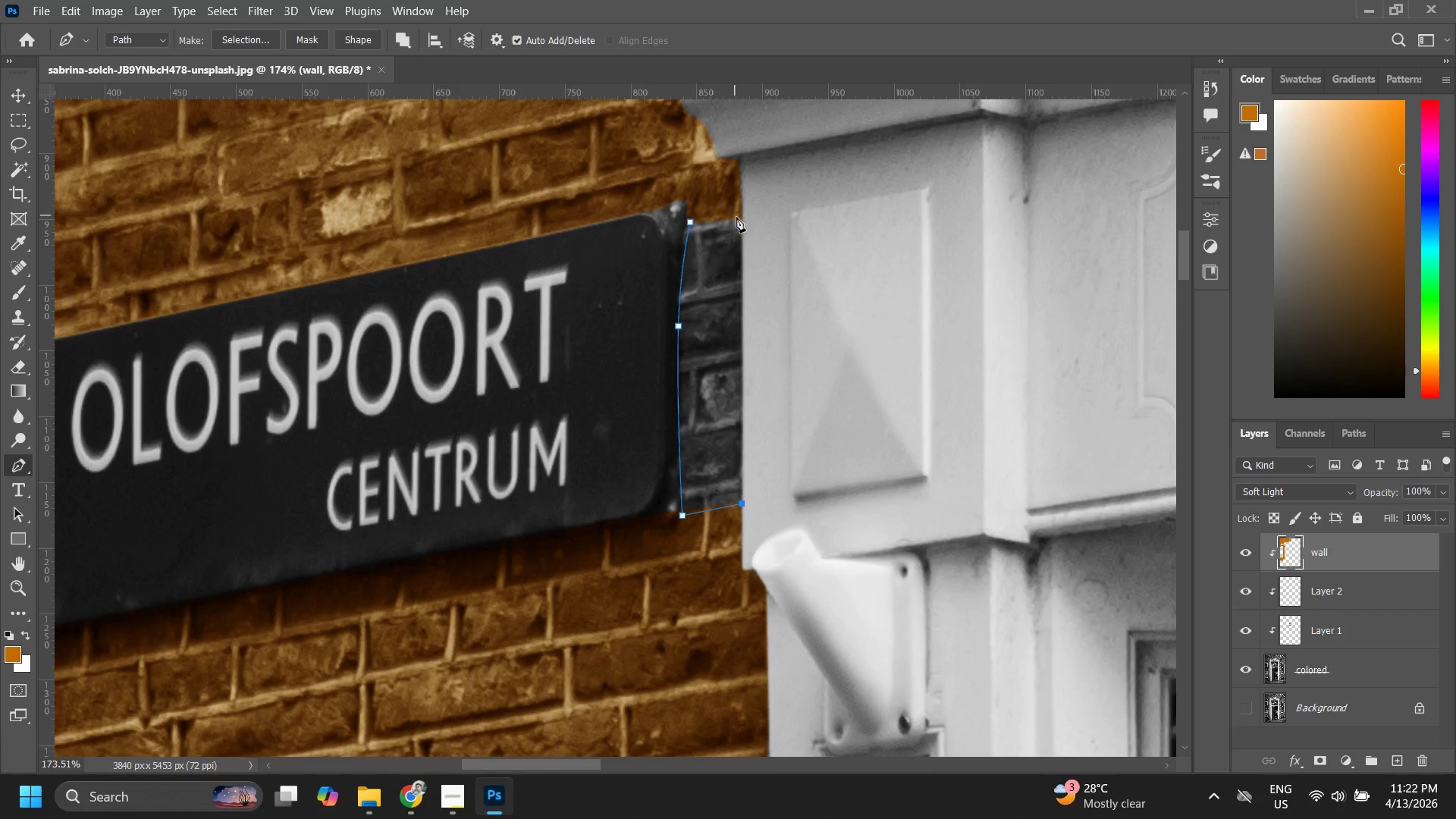 
left_click([742, 219])
 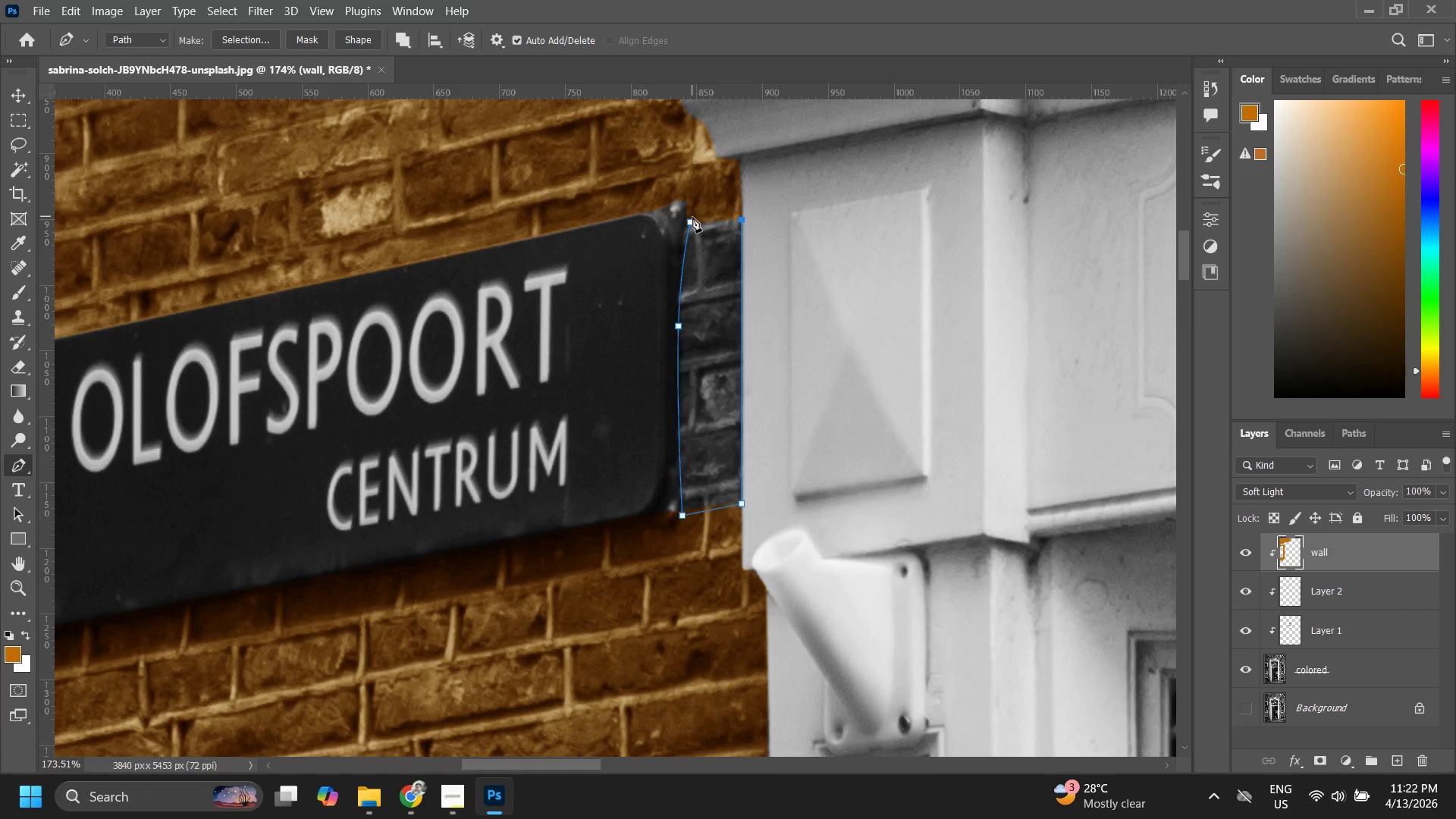 
left_click([692, 218])
 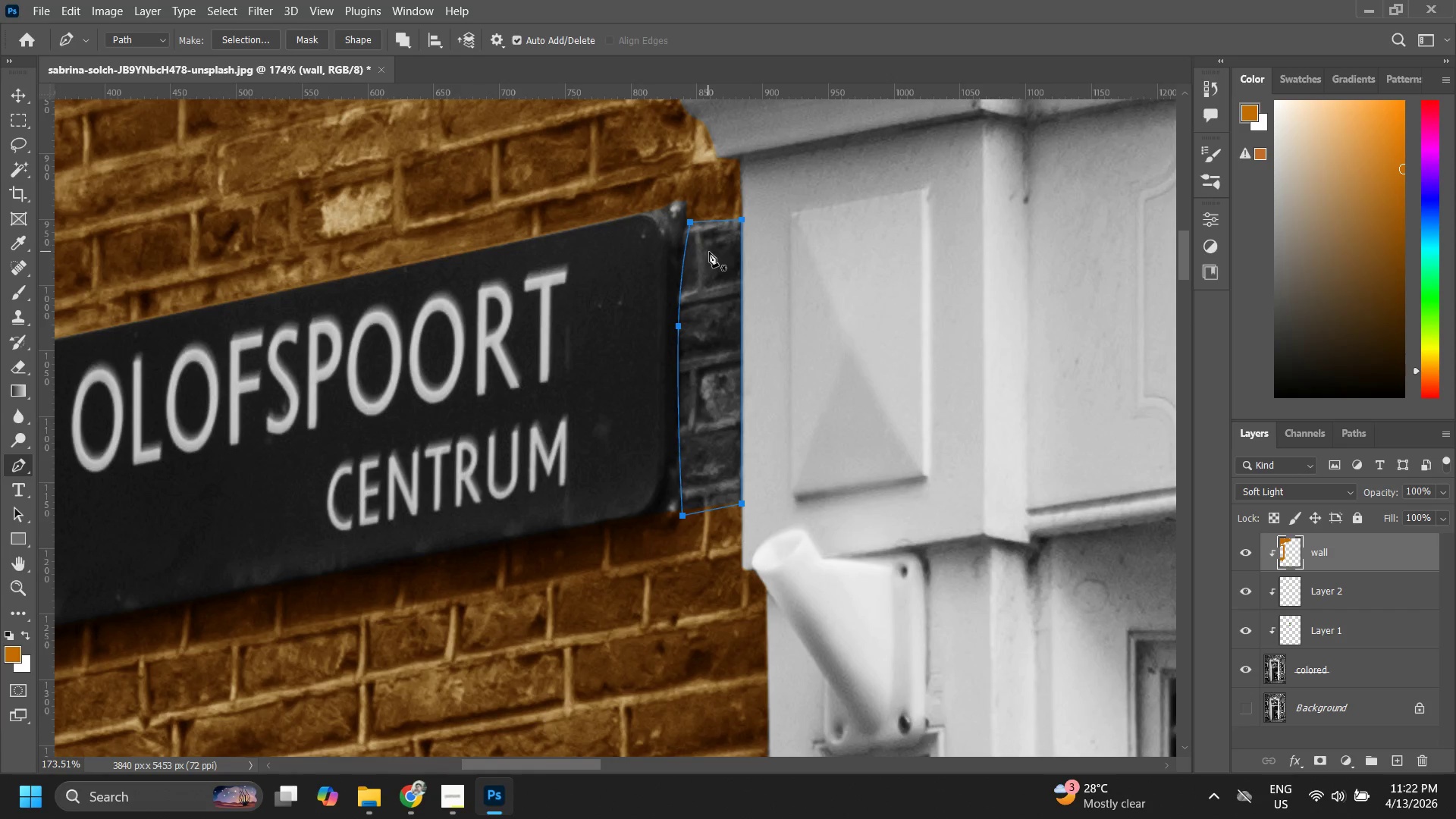 
right_click([709, 252])
 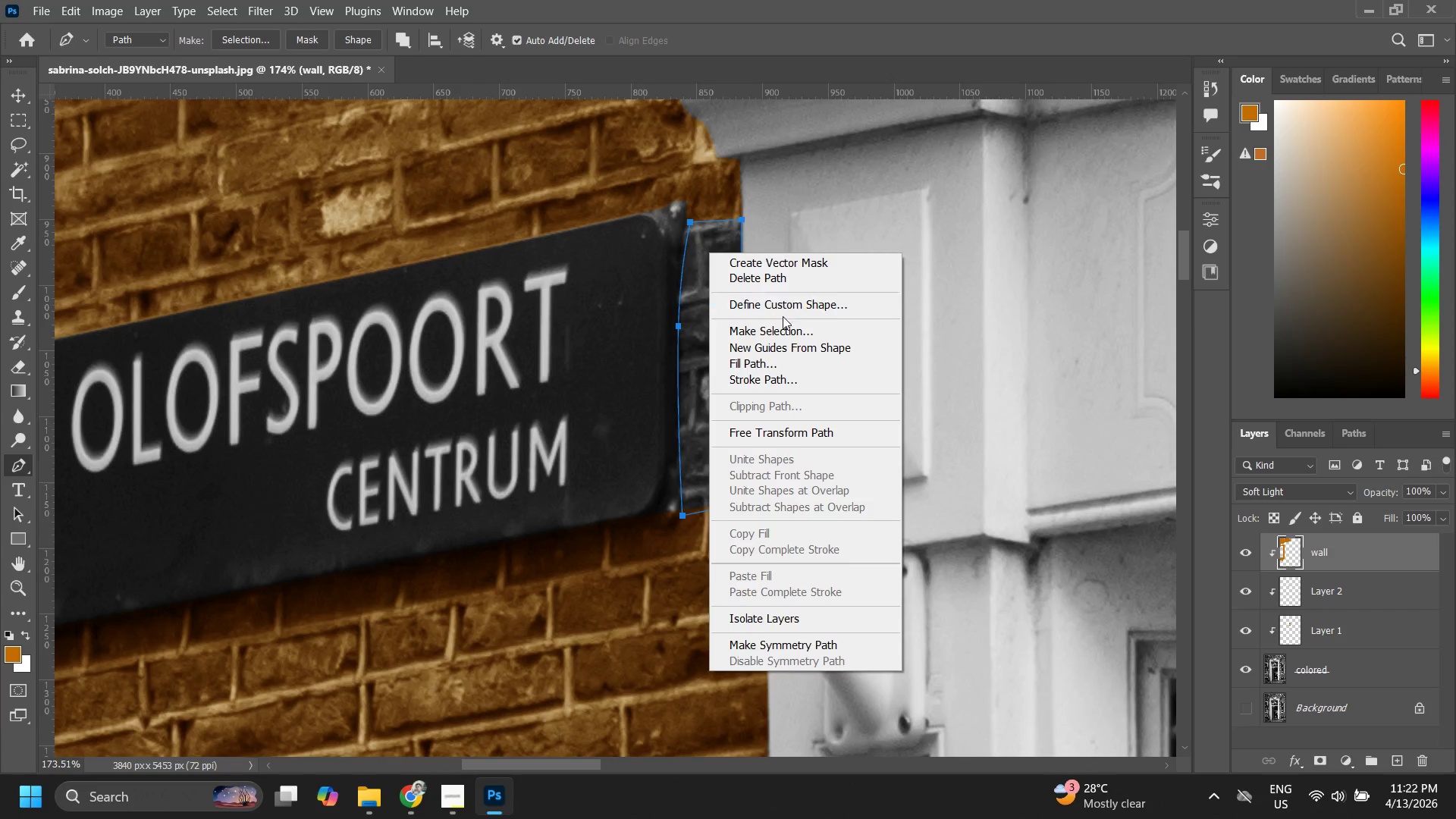 
left_click([780, 329])
 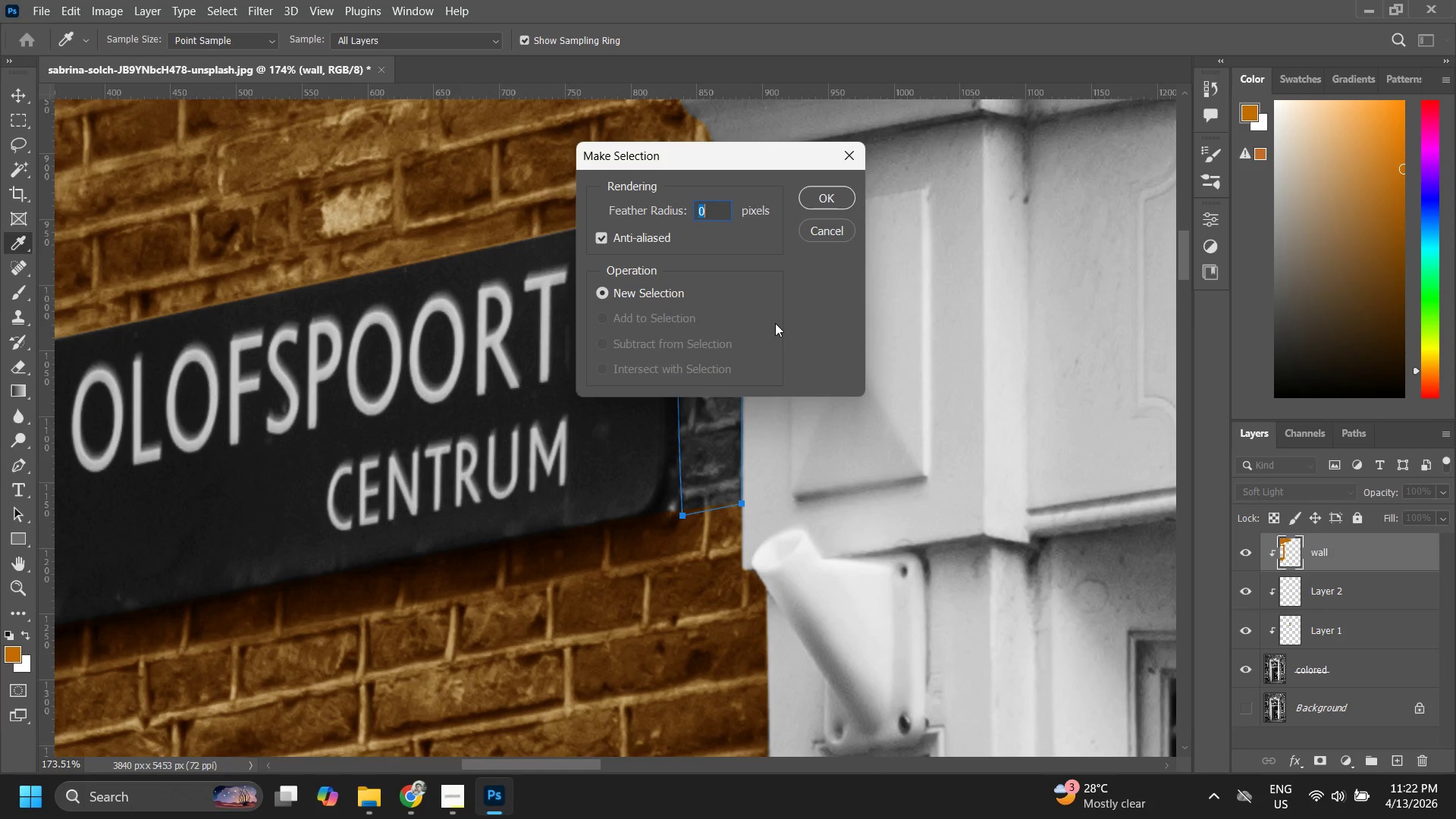 
key(Enter)
 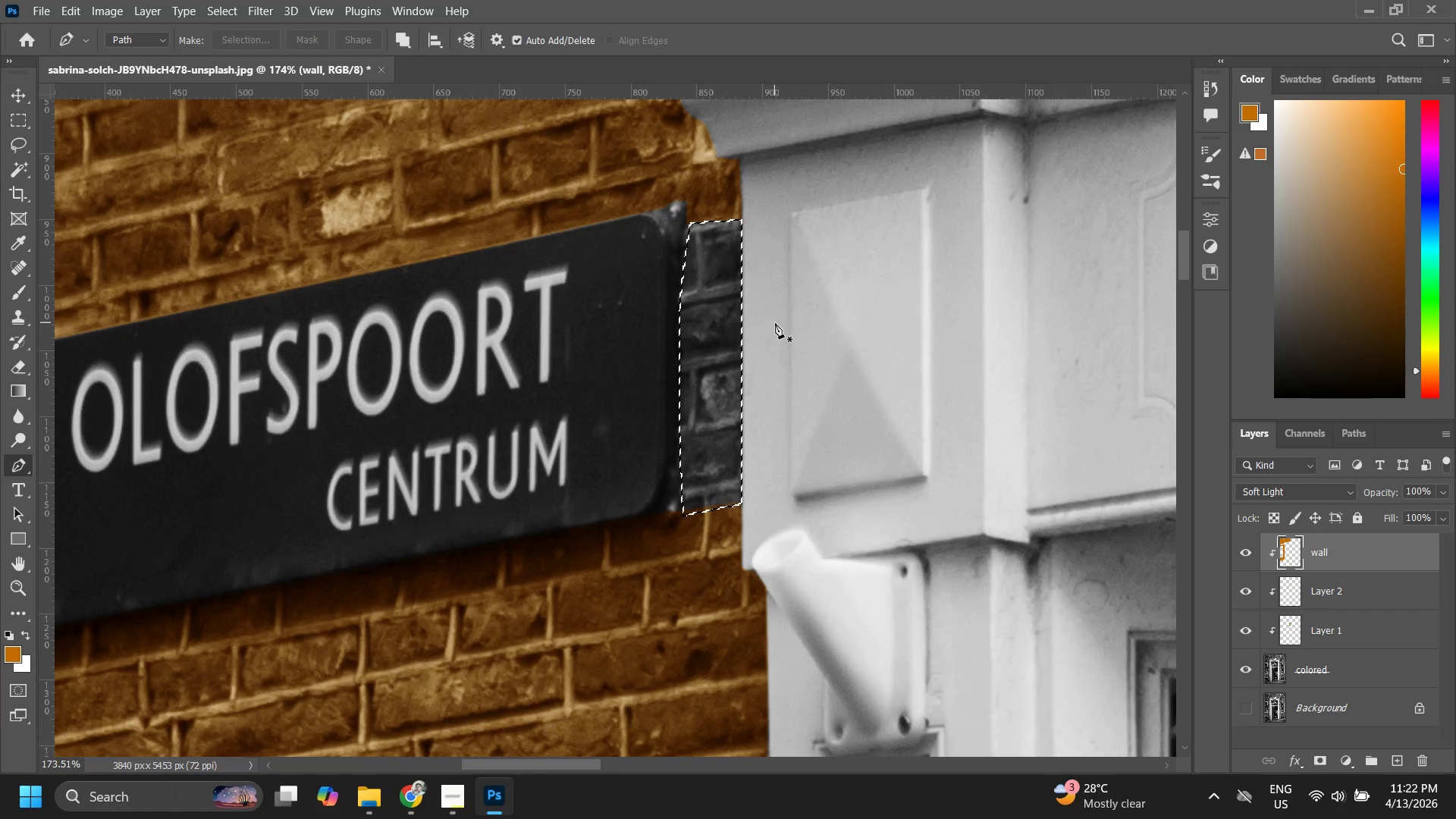 
key(B)
 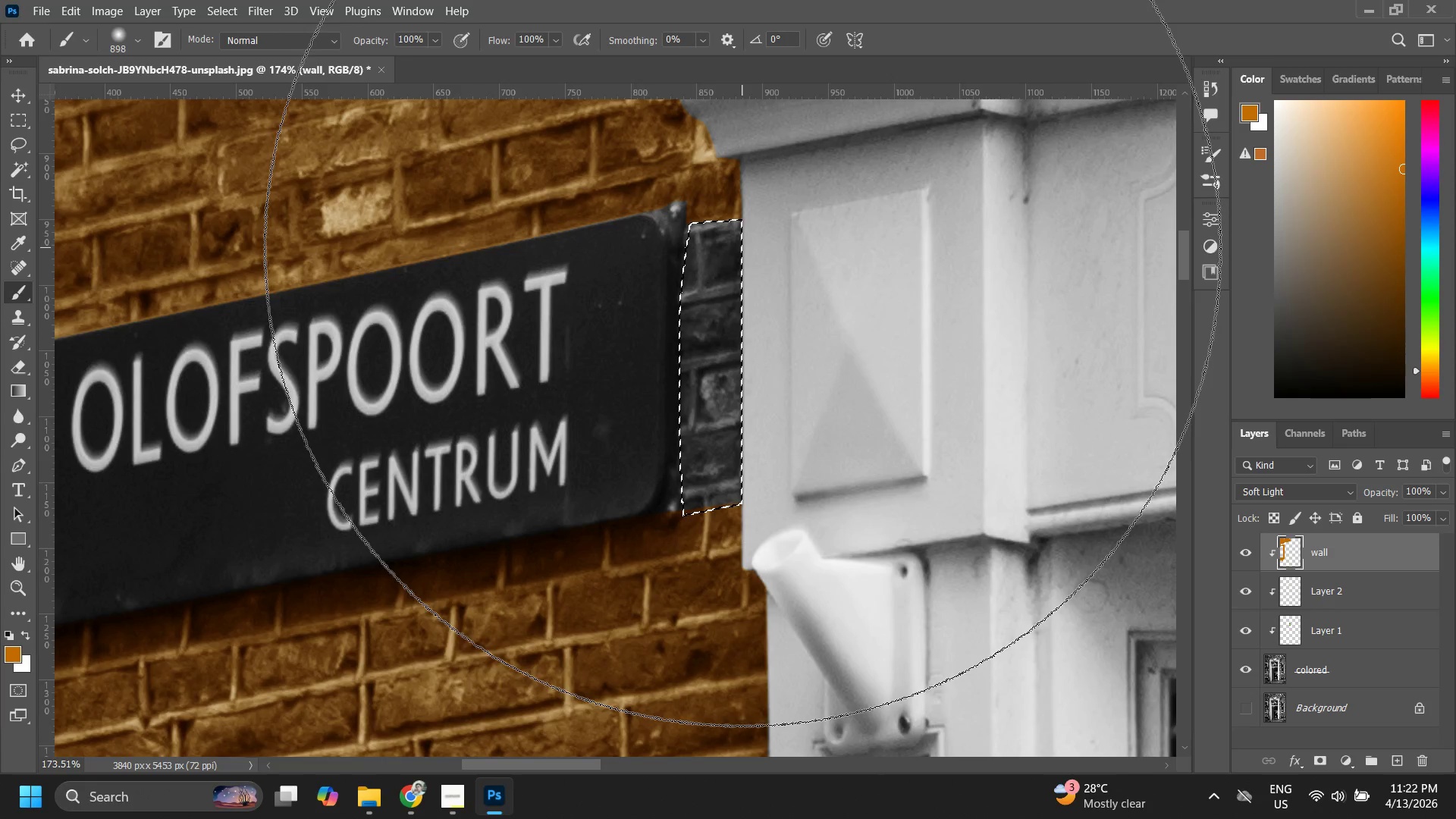 
left_click_drag(start_coordinate=[742, 248], to_coordinate=[679, 479])
 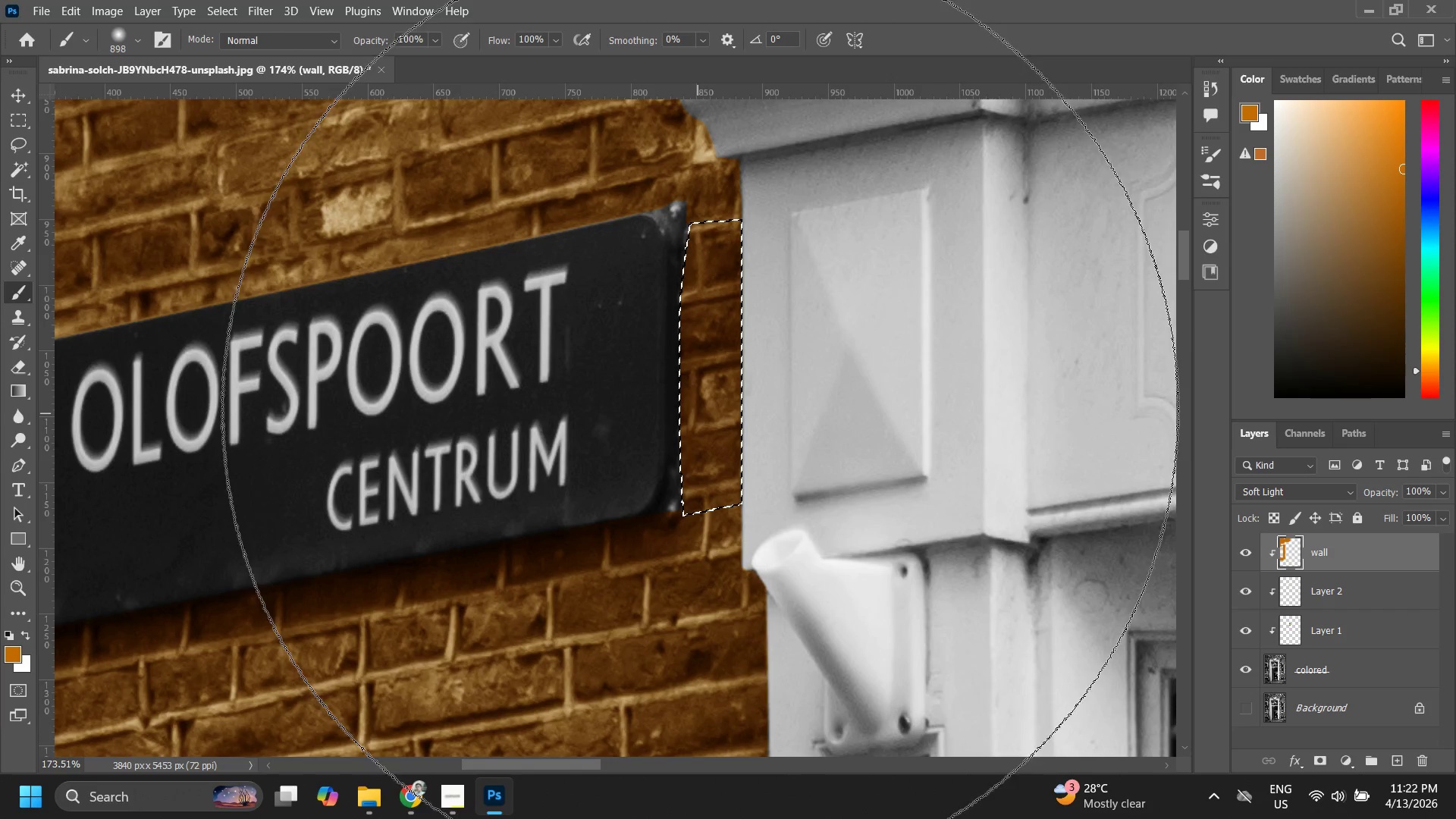 
key(Control+ControlLeft)
 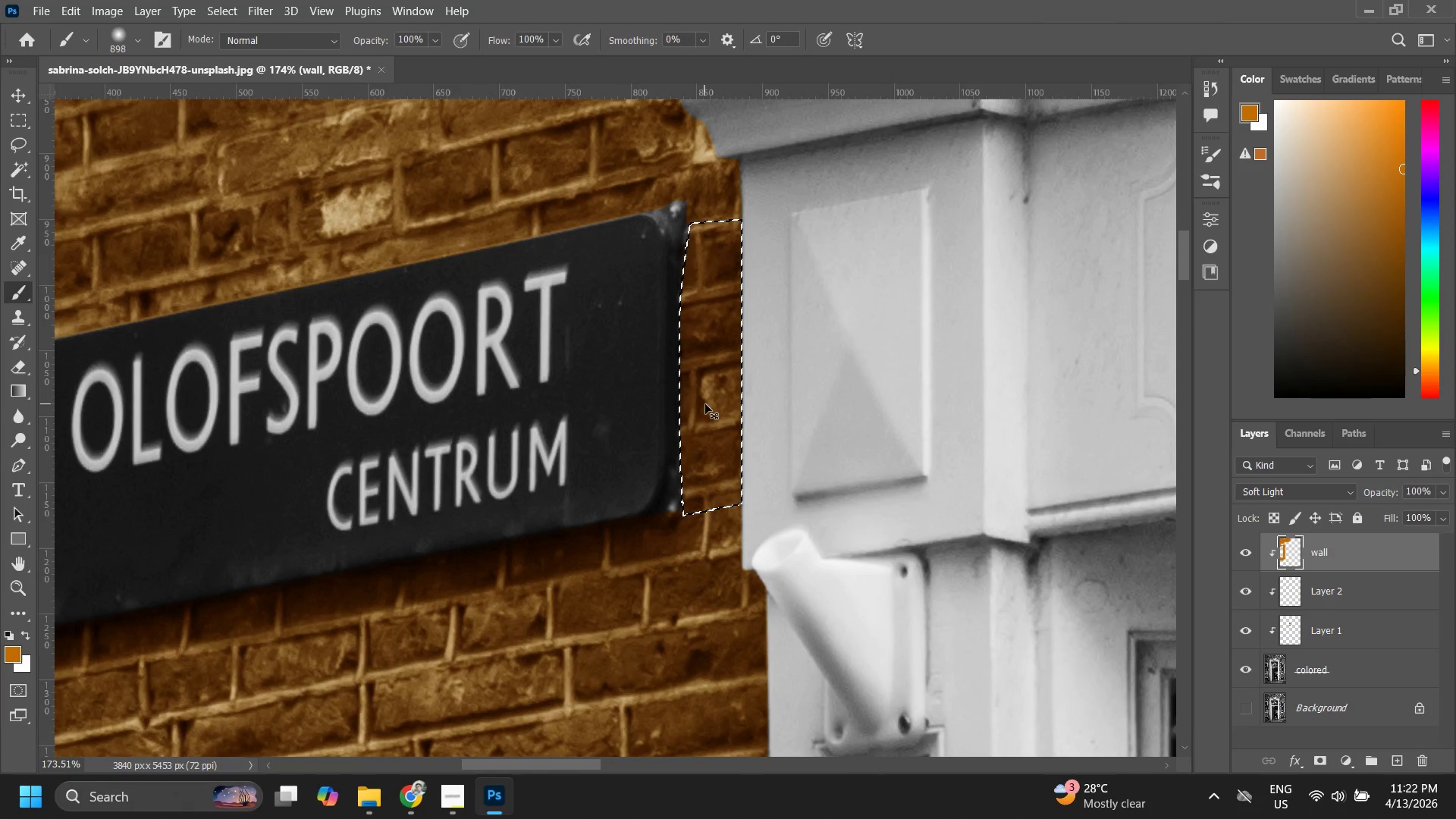 
key(Control+D)
 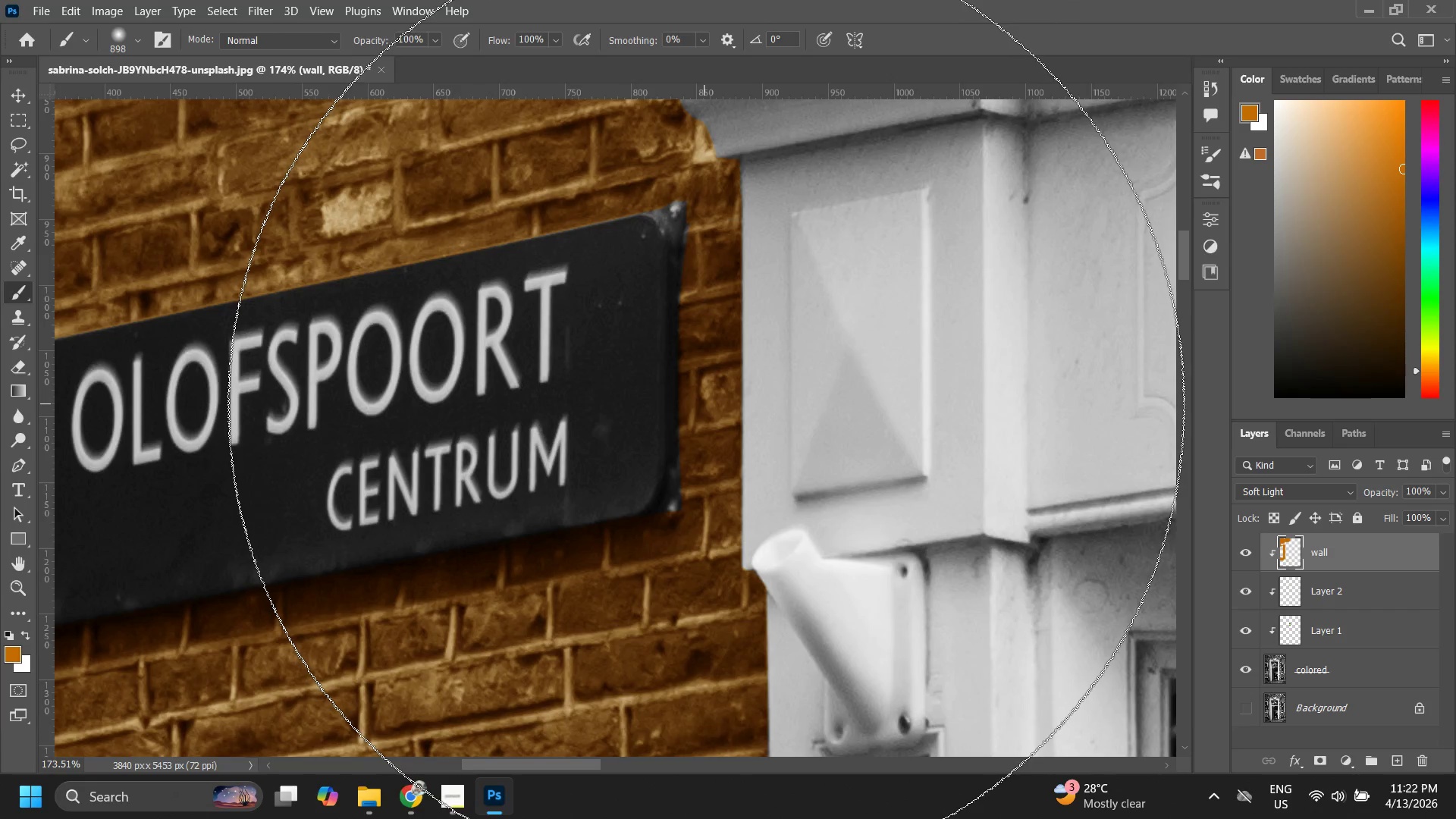 
key(Z)
 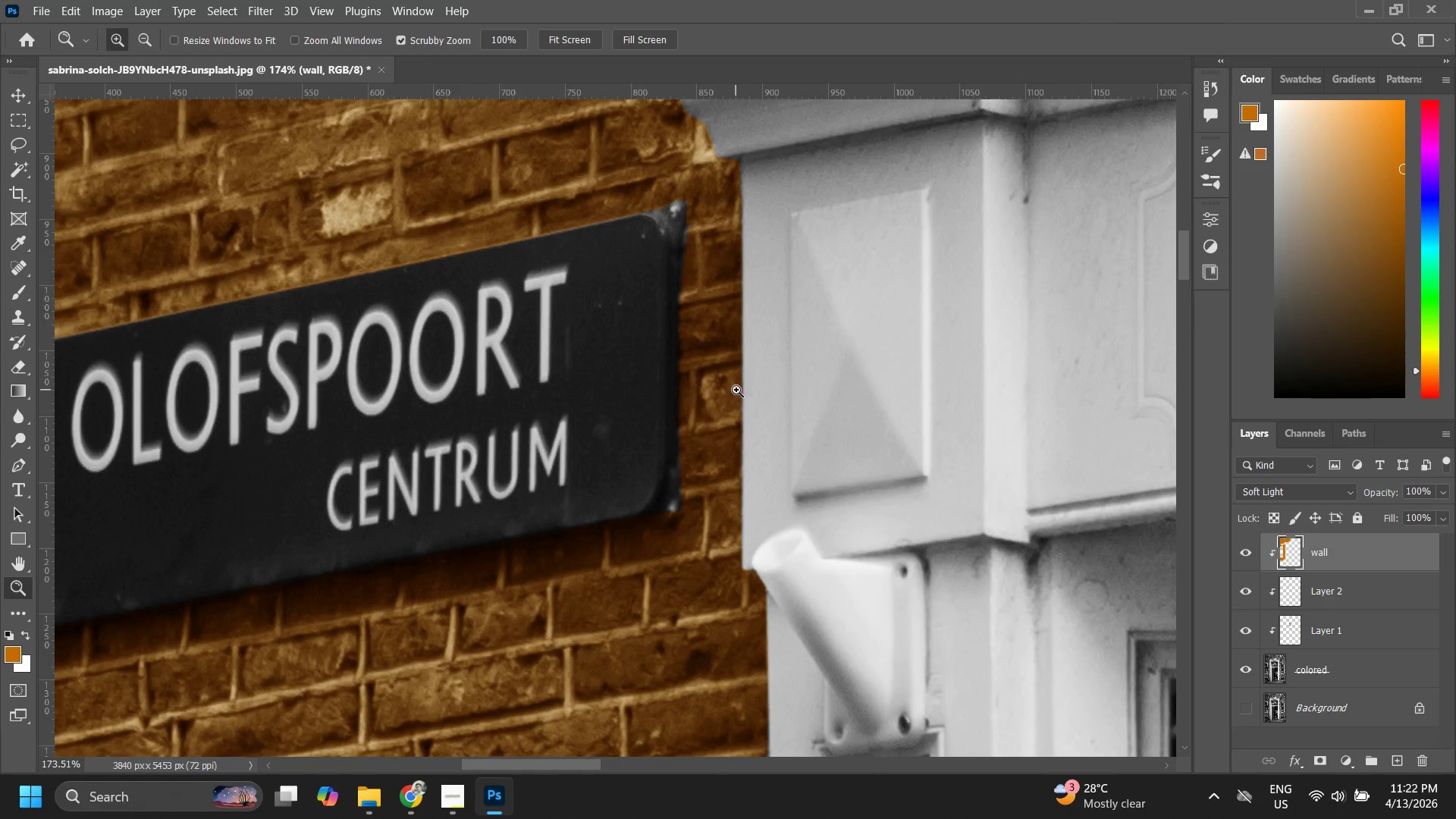 
hold_key(key=AltLeft, duration=1.08)
left_click_drag(start_coordinate=[736, 389], to_coordinate=[578, 519])
 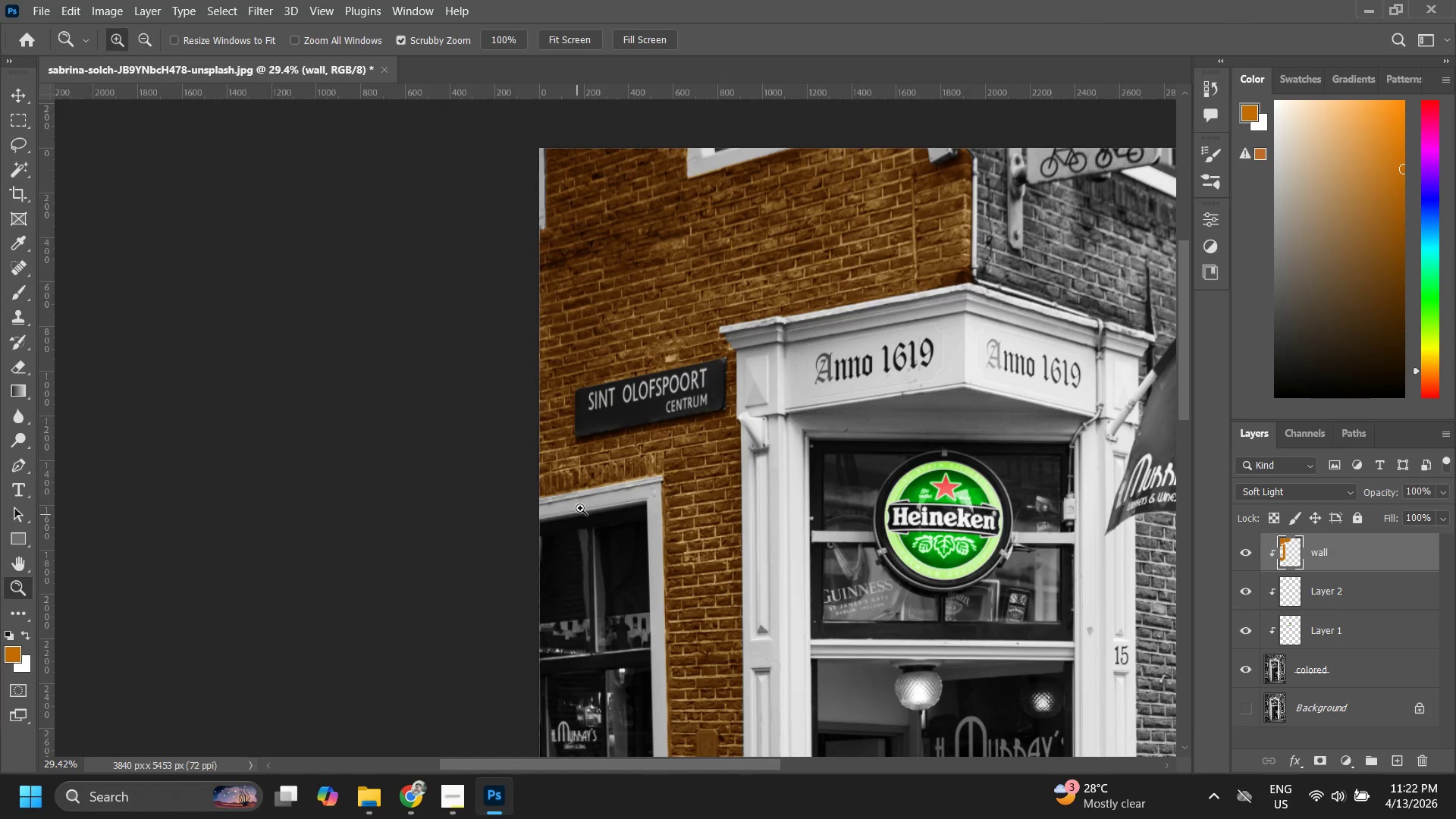 
key(Alt+Tab)